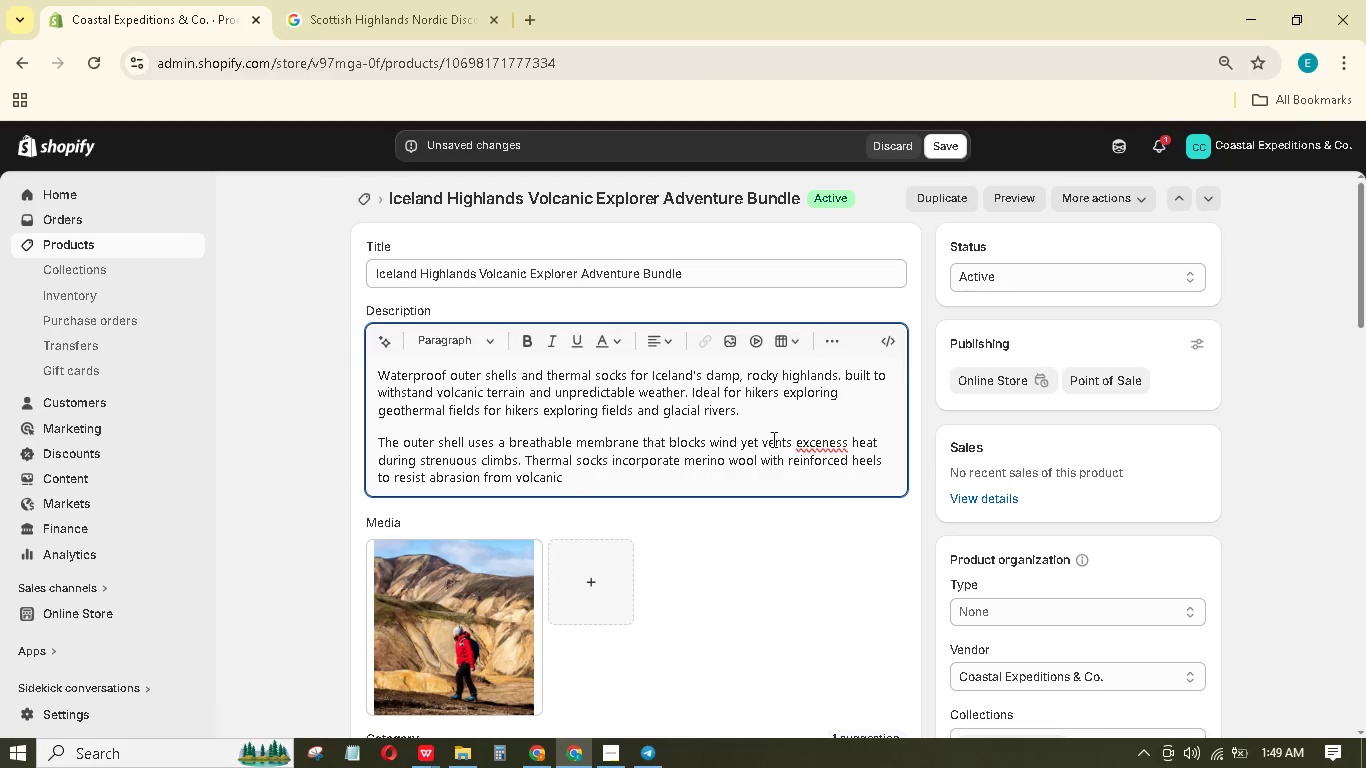 
type( pumice. You will also get a packale hood that stows into its own collar - deploy it instantly when a sudden squall rolls across the blck sand derts of Landmannalu)
key(Backspace)
type(augr.)
 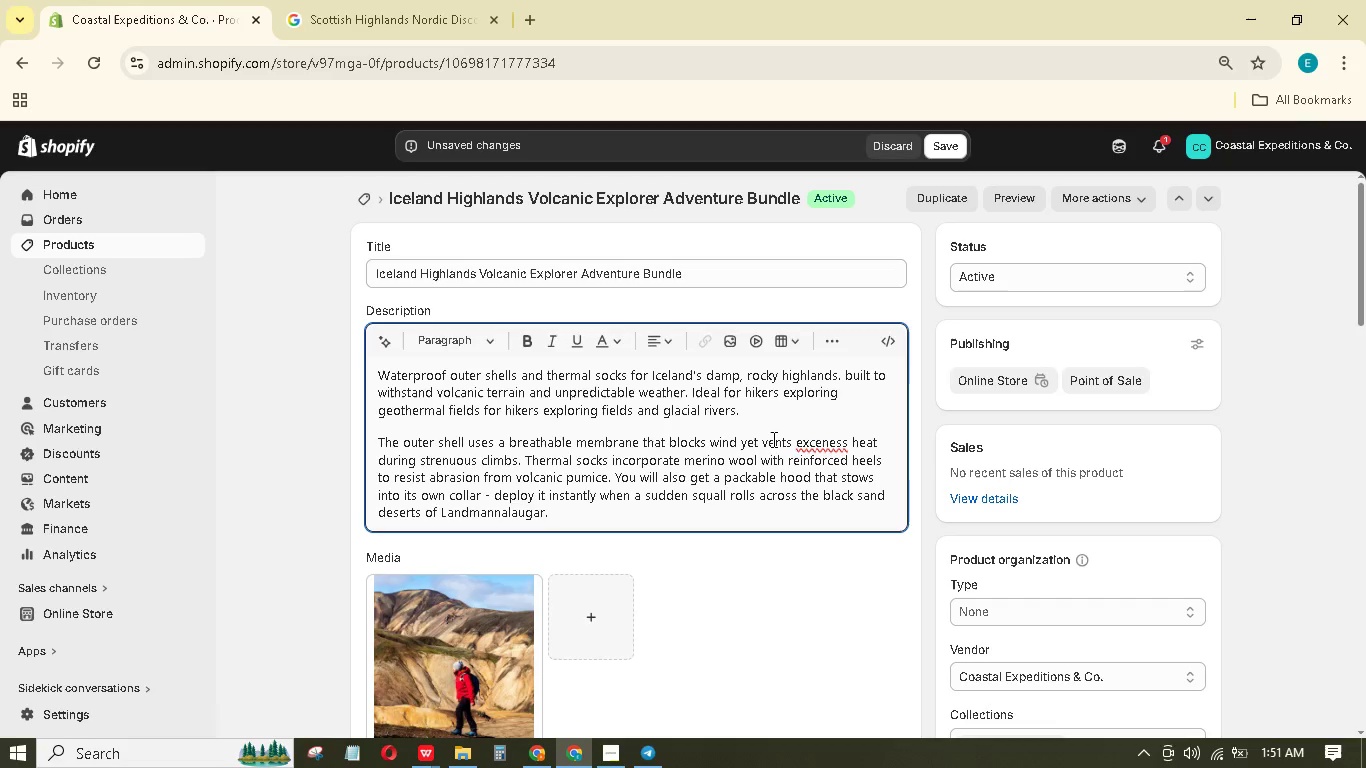 
wait(12.39)
 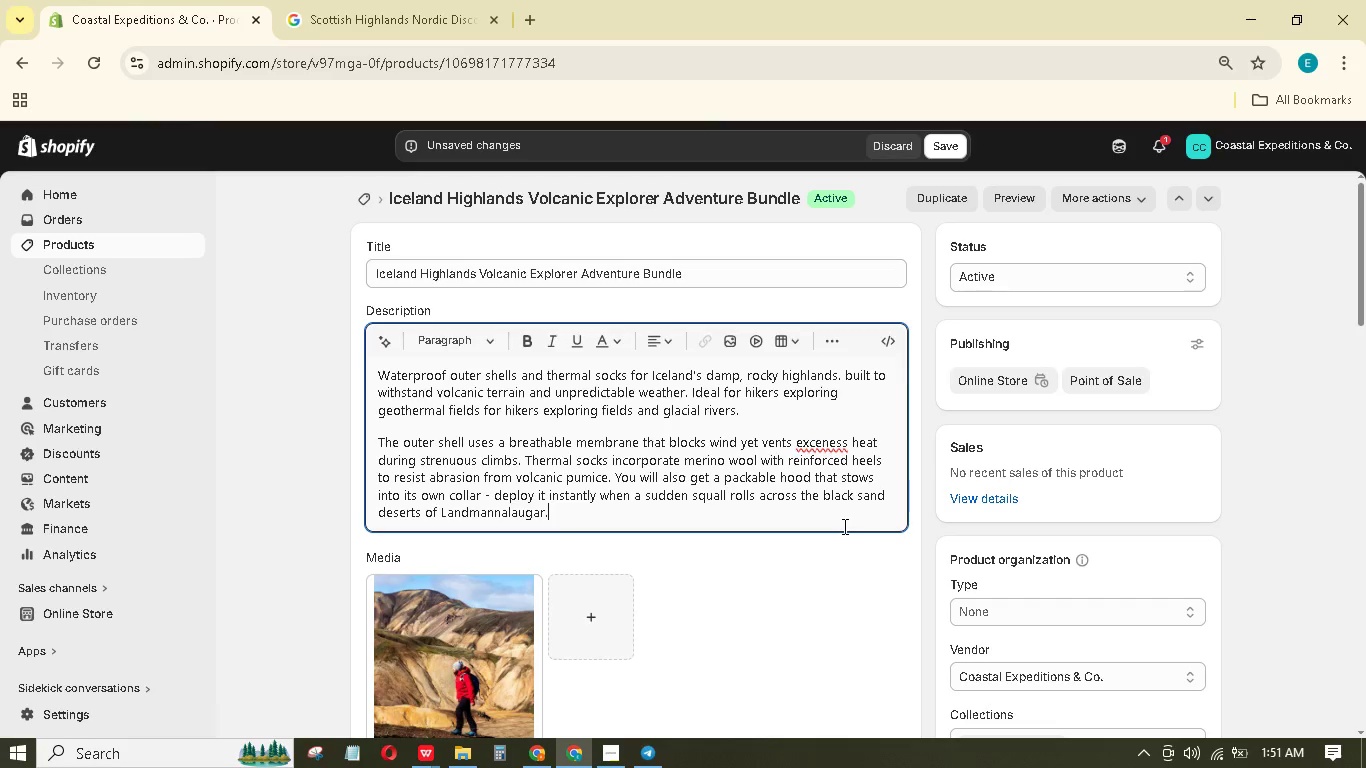 
left_click([829, 443])
 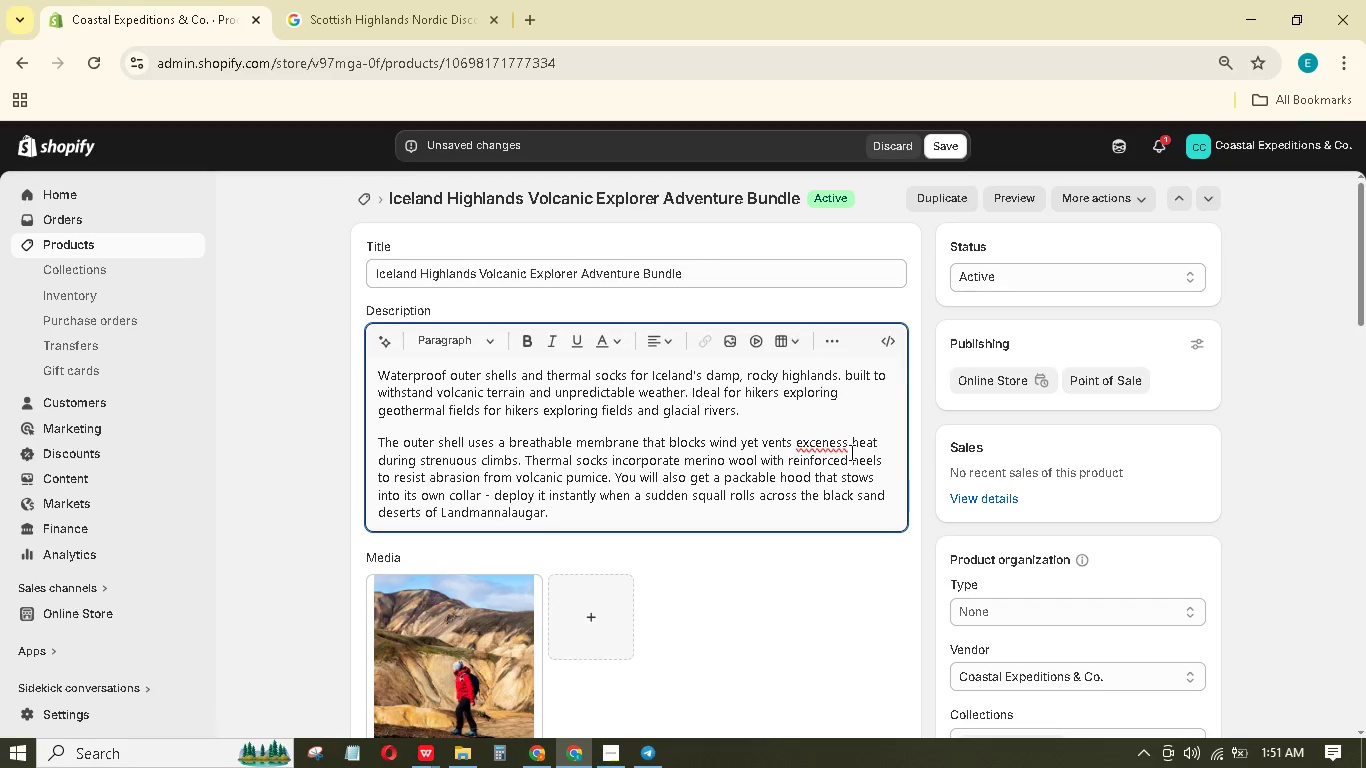 
key(Backspace)
 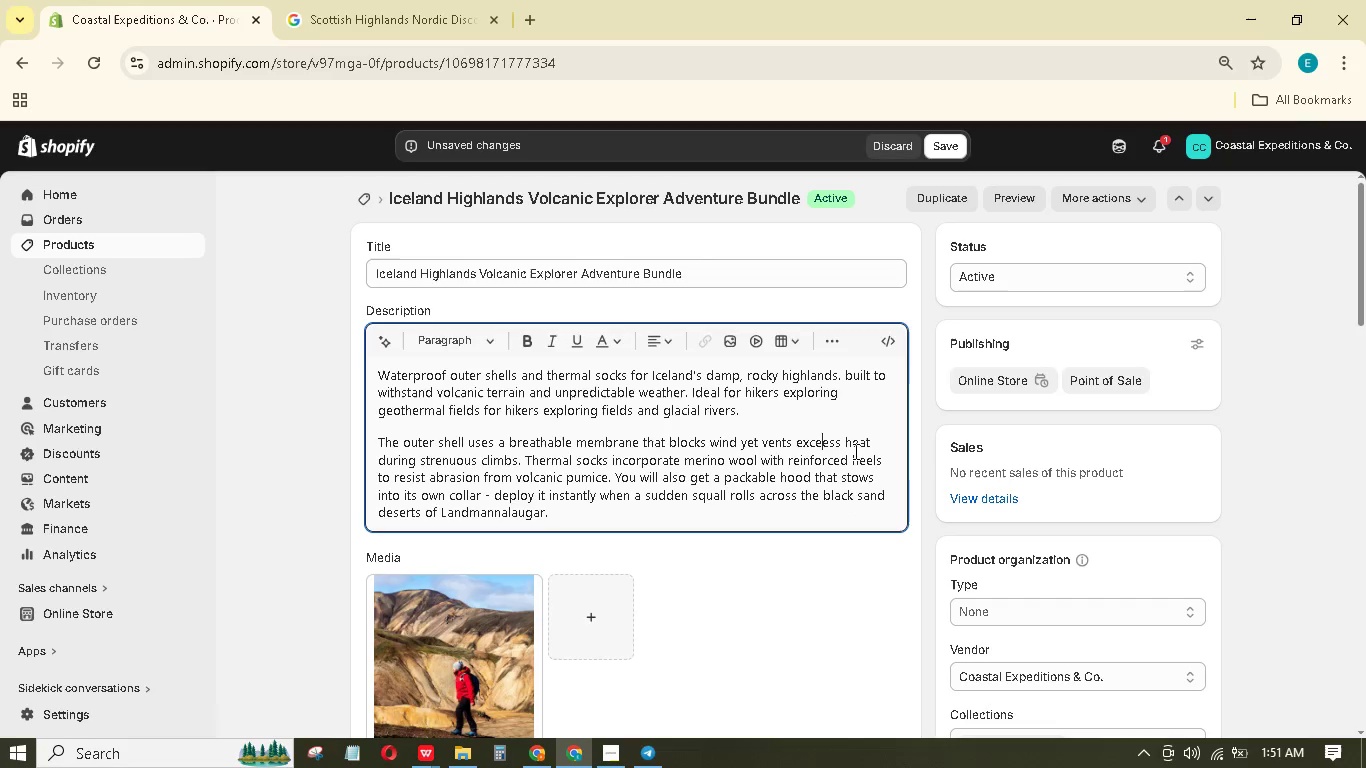 
left_click([854, 452])
 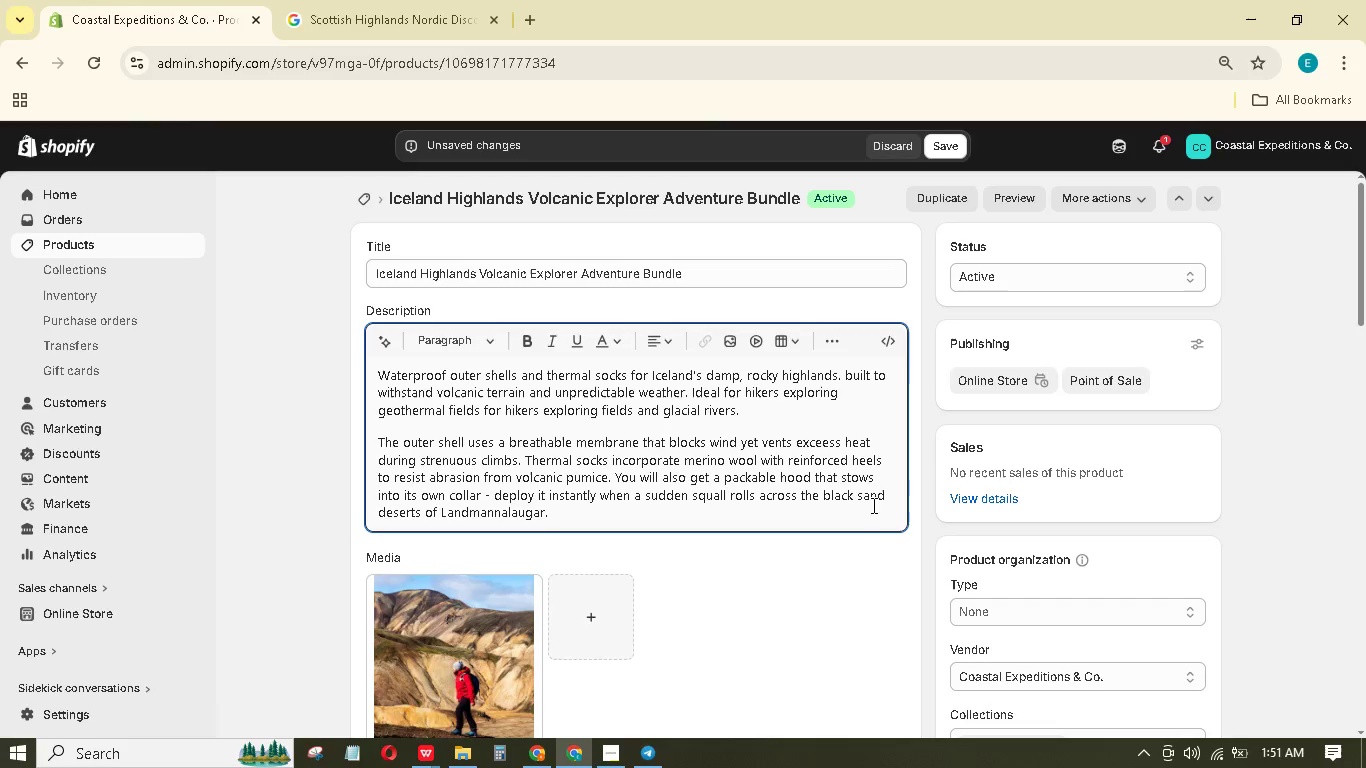 
scroll: coordinate [865, 490], scroll_direction: down, amount: 4.0
 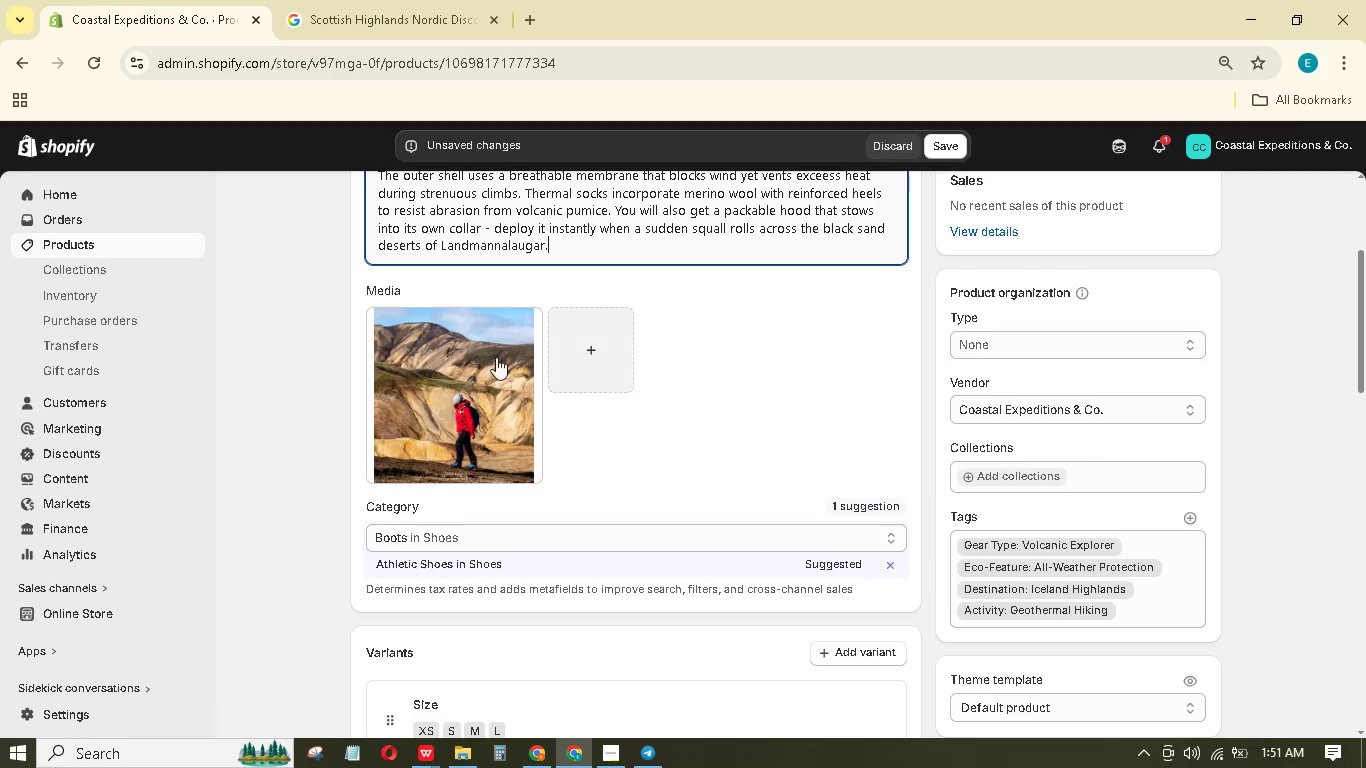 
left_click([468, 405])
 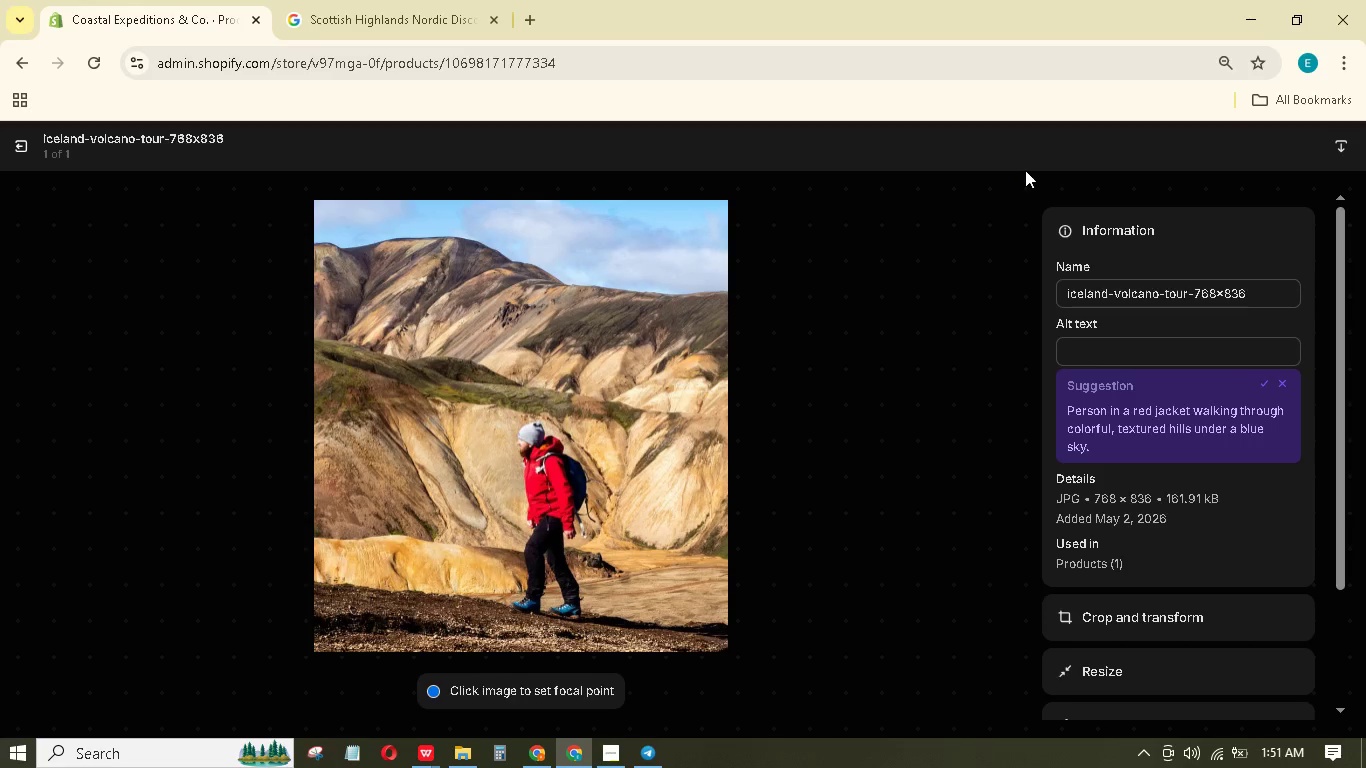 
wait(7.89)
 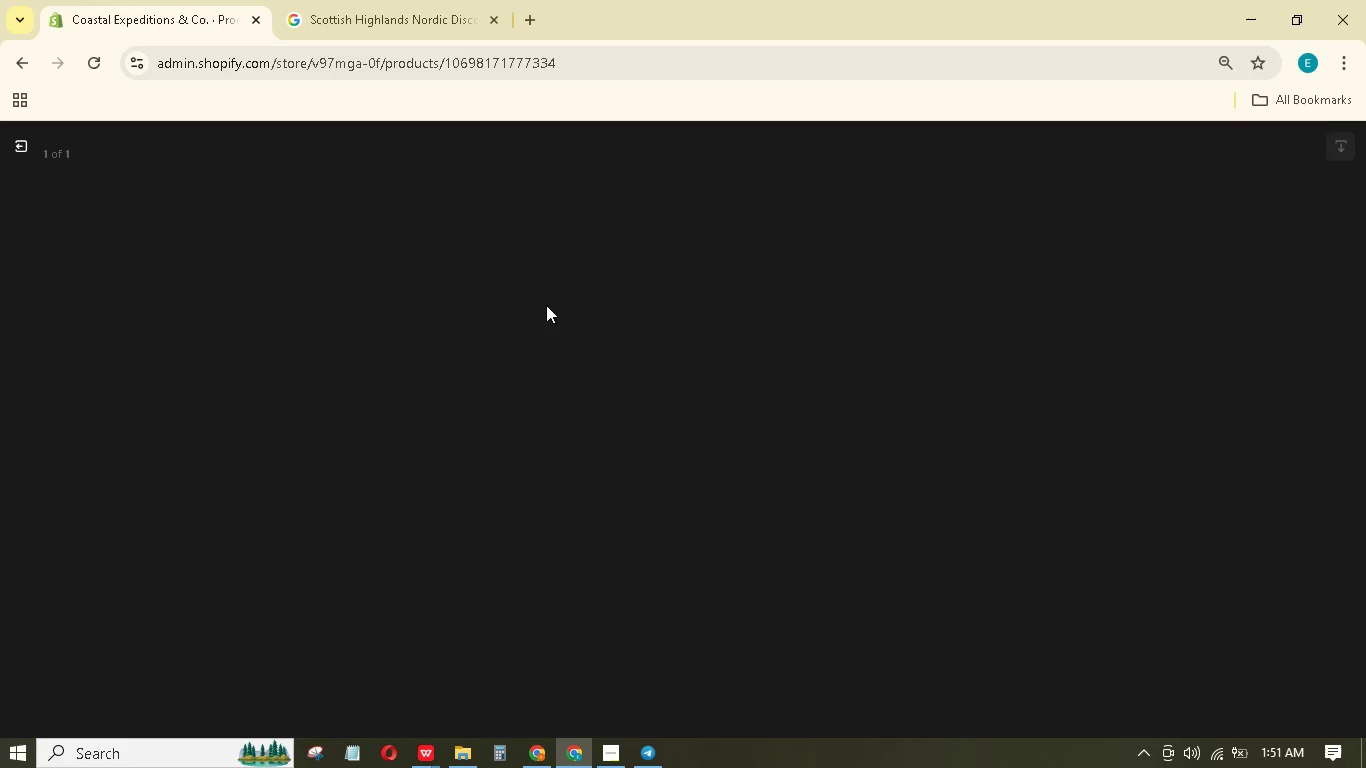 
left_click([1153, 345])
 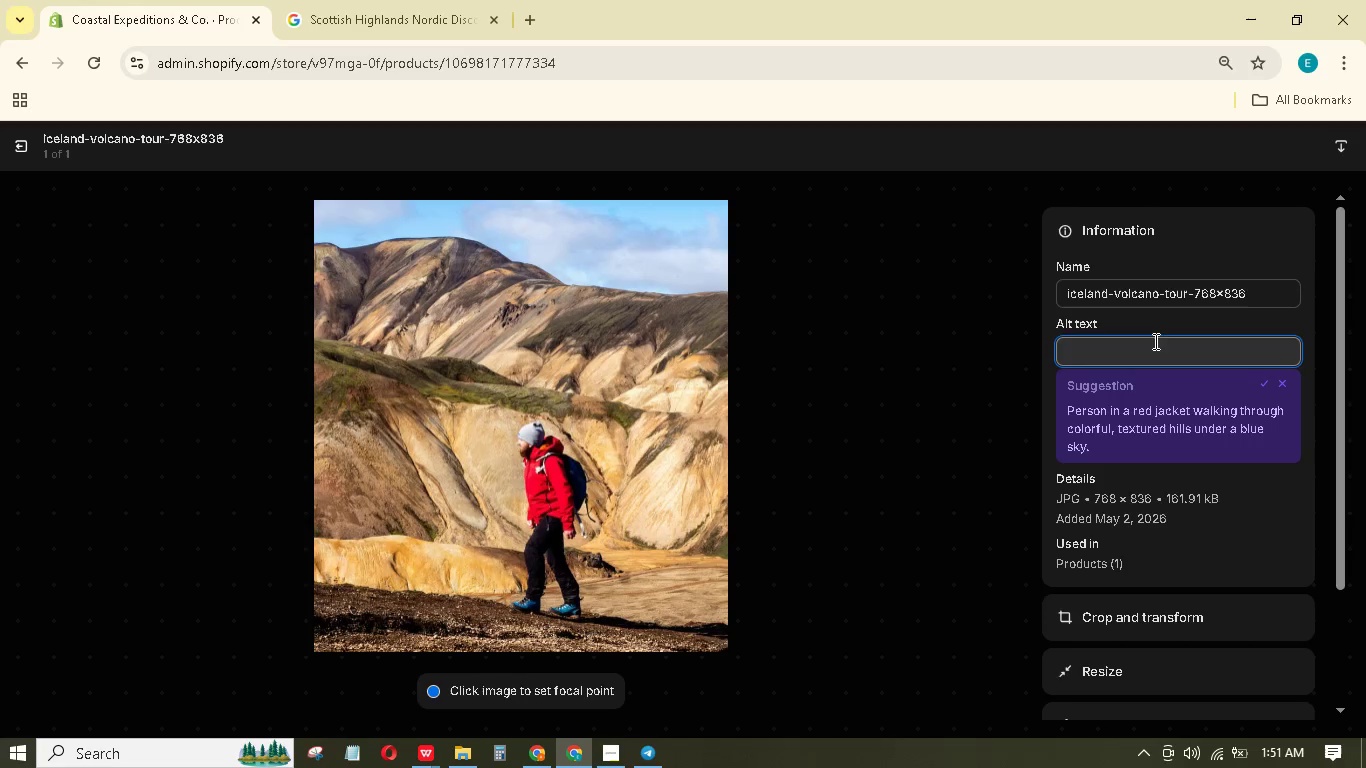 
type(A  an wearing a red jackt )
 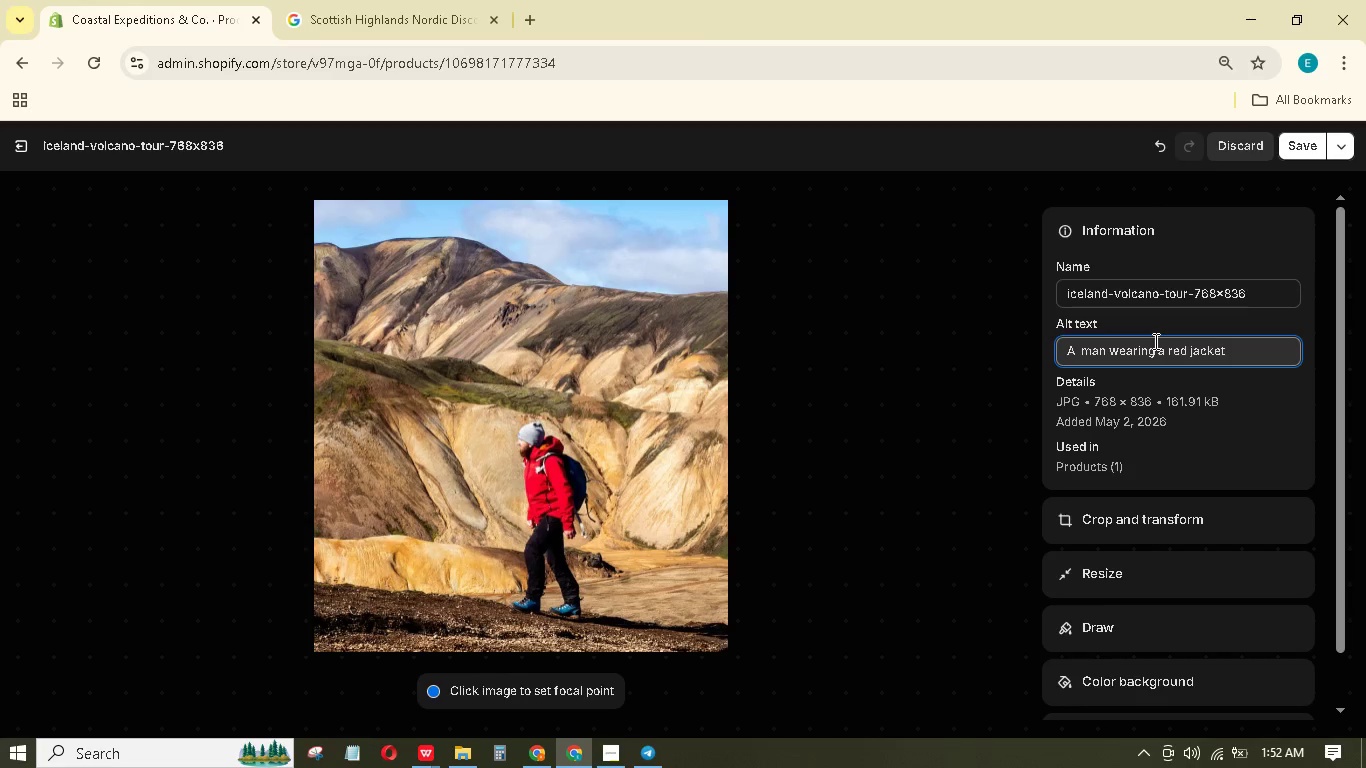 
hold_key(key=M, duration=0.33)
 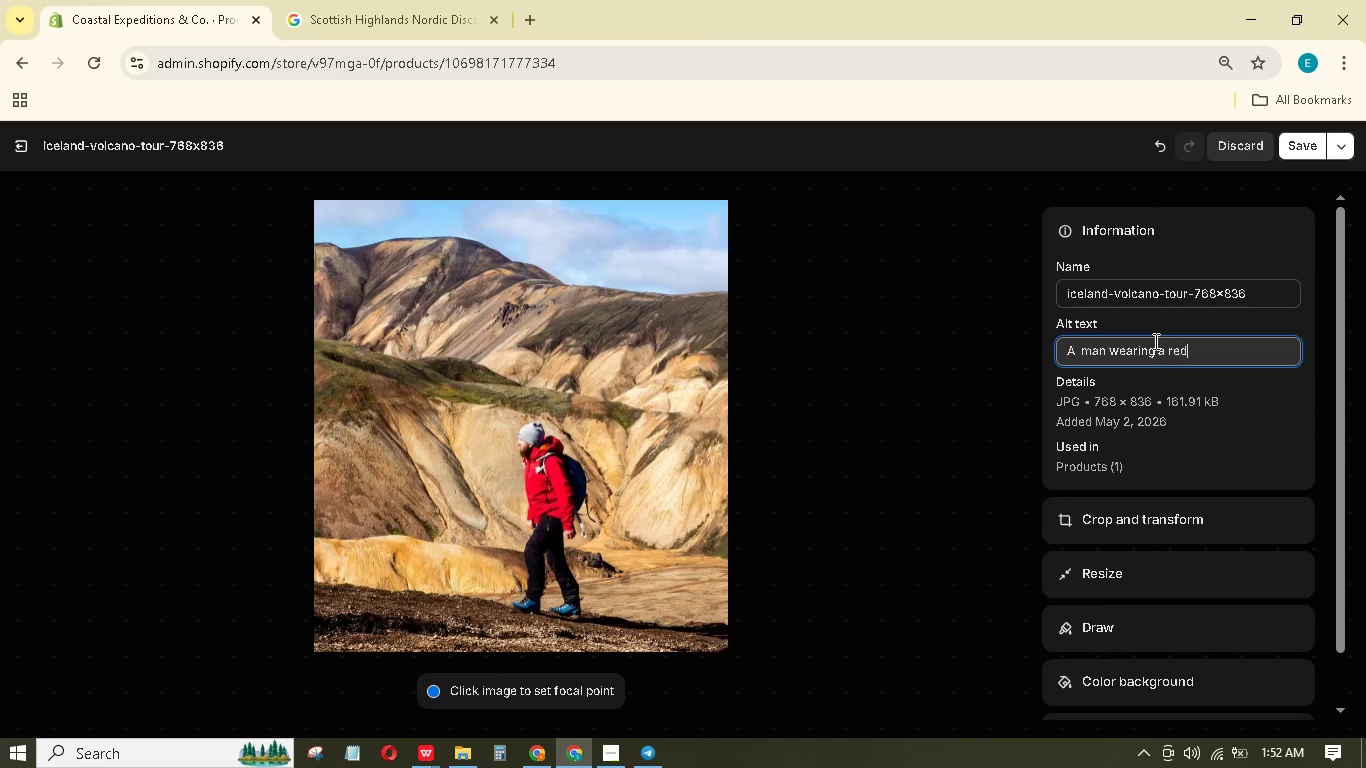 
type(going up a hill and surroundd )
 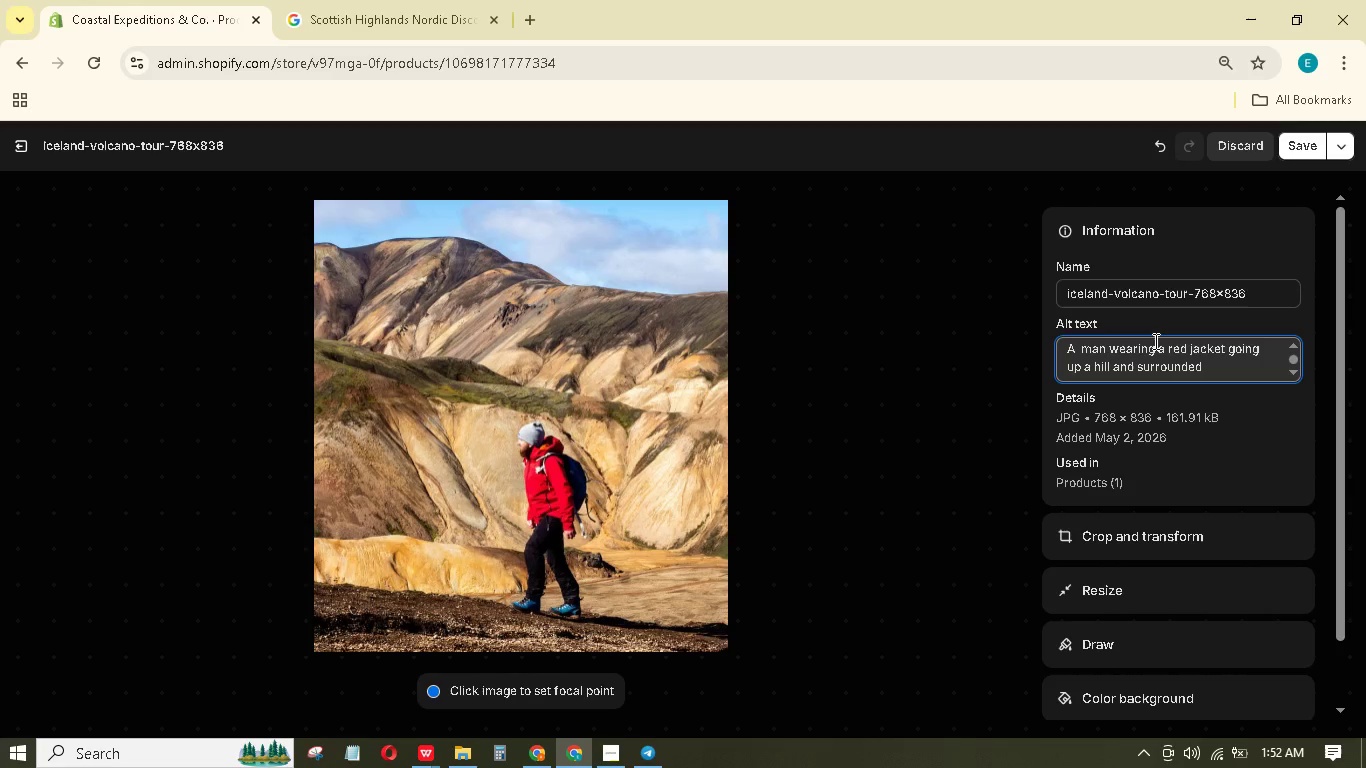 
hold_key(key=E, duration=0.34)
 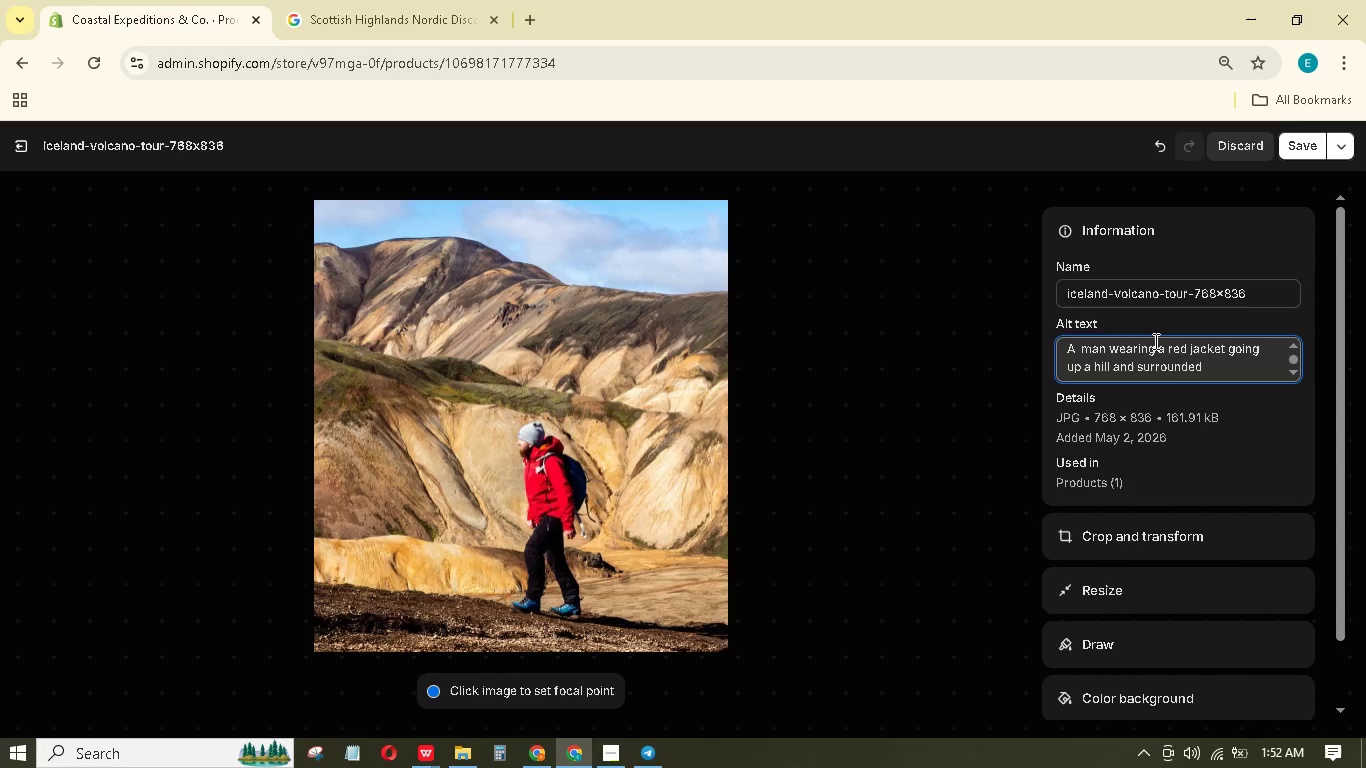 
type(by highlands.)
 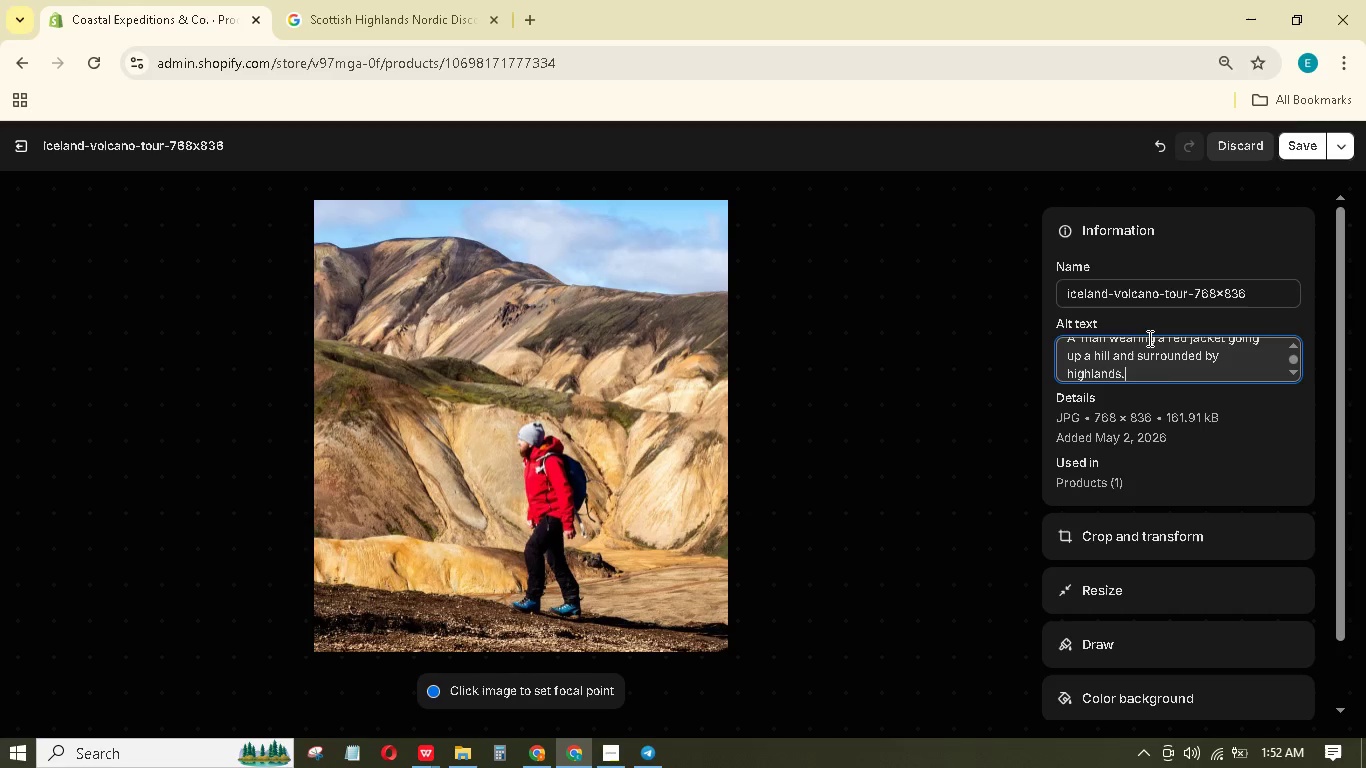 
scroll: coordinate [1154, 349], scroll_direction: up, amount: 2.0
 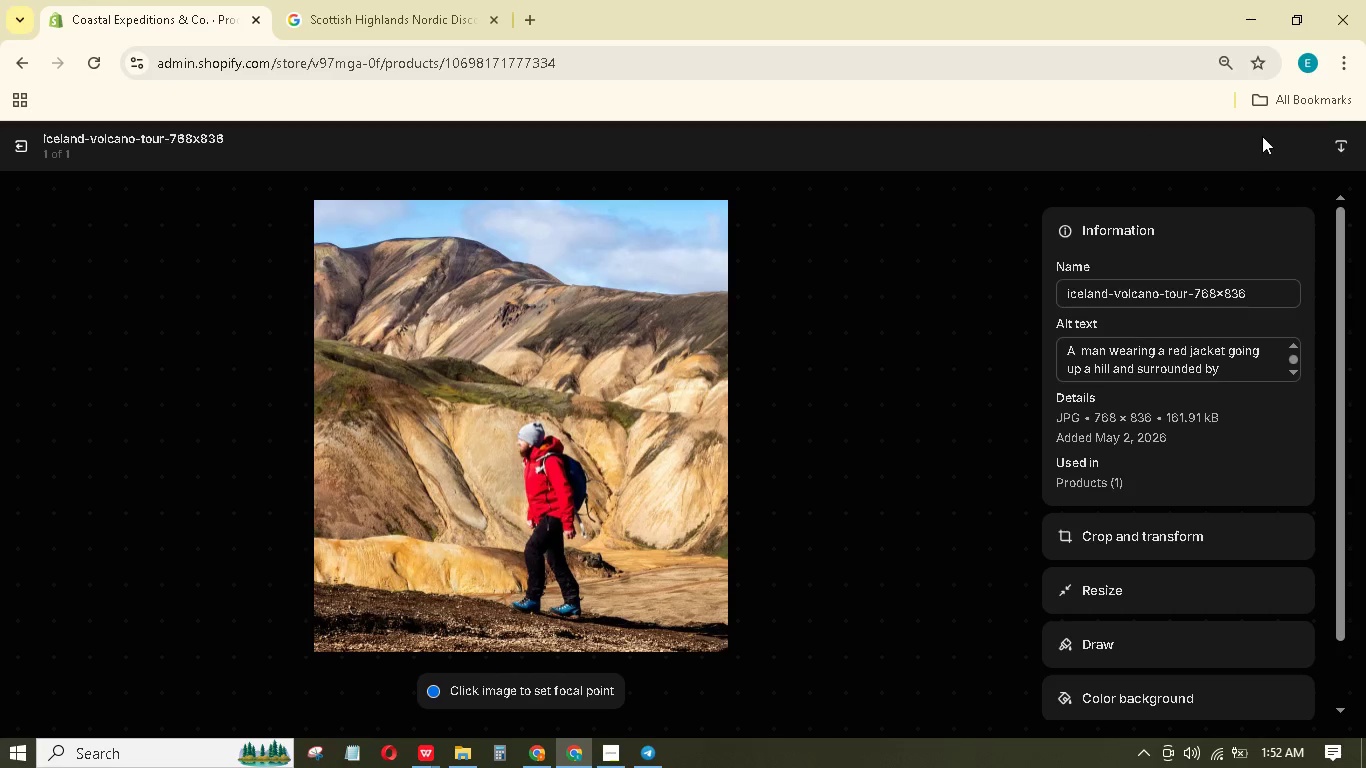 
wait(5.72)
 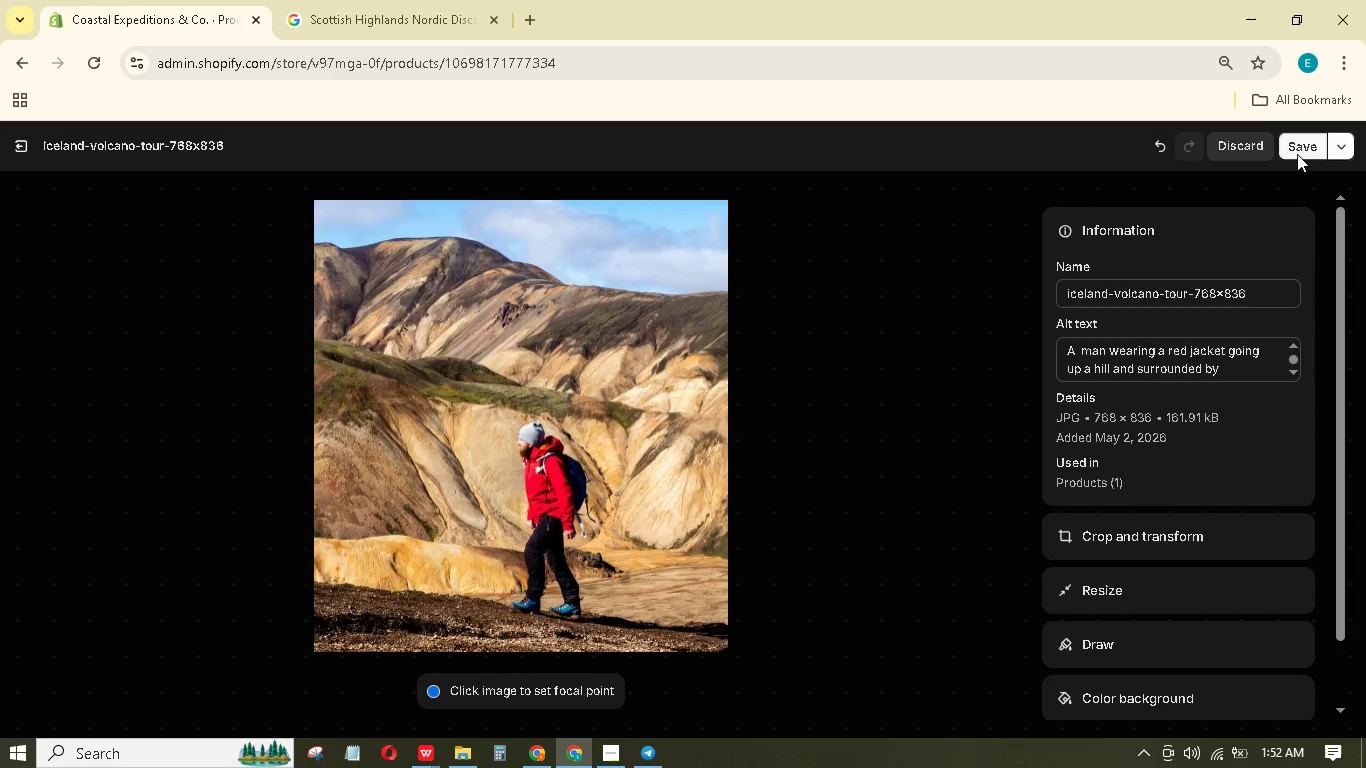 
left_click([23, 152])
 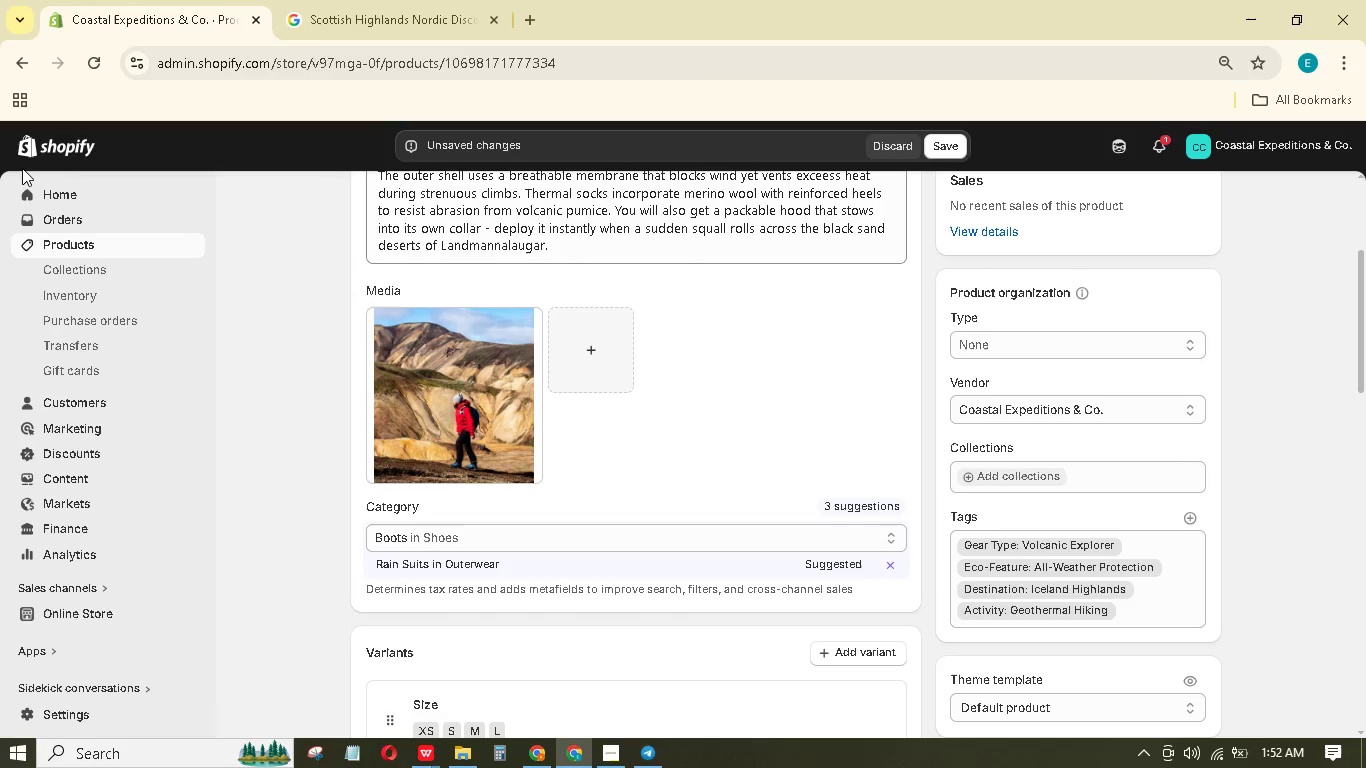 
wait(6.58)
 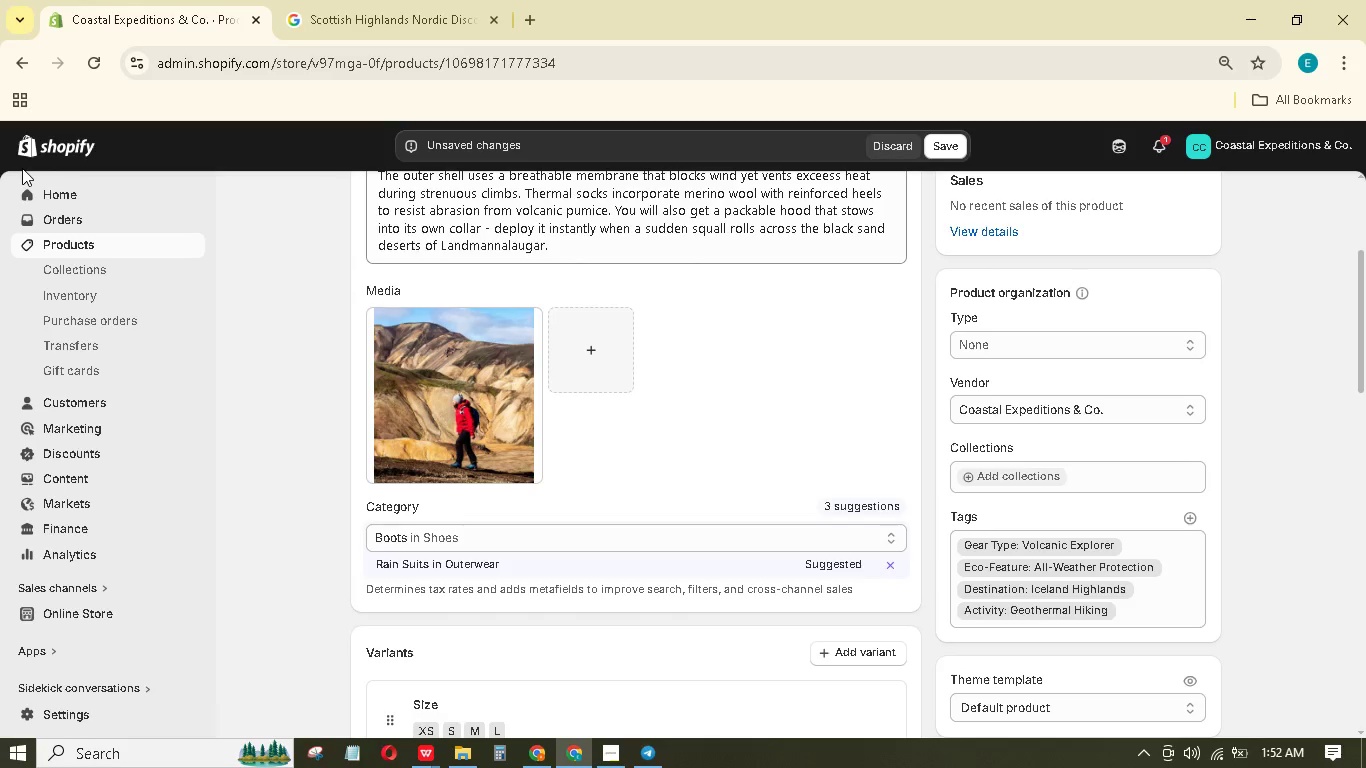 
scroll: coordinate [411, 410], scroll_direction: down, amount: 8.0
 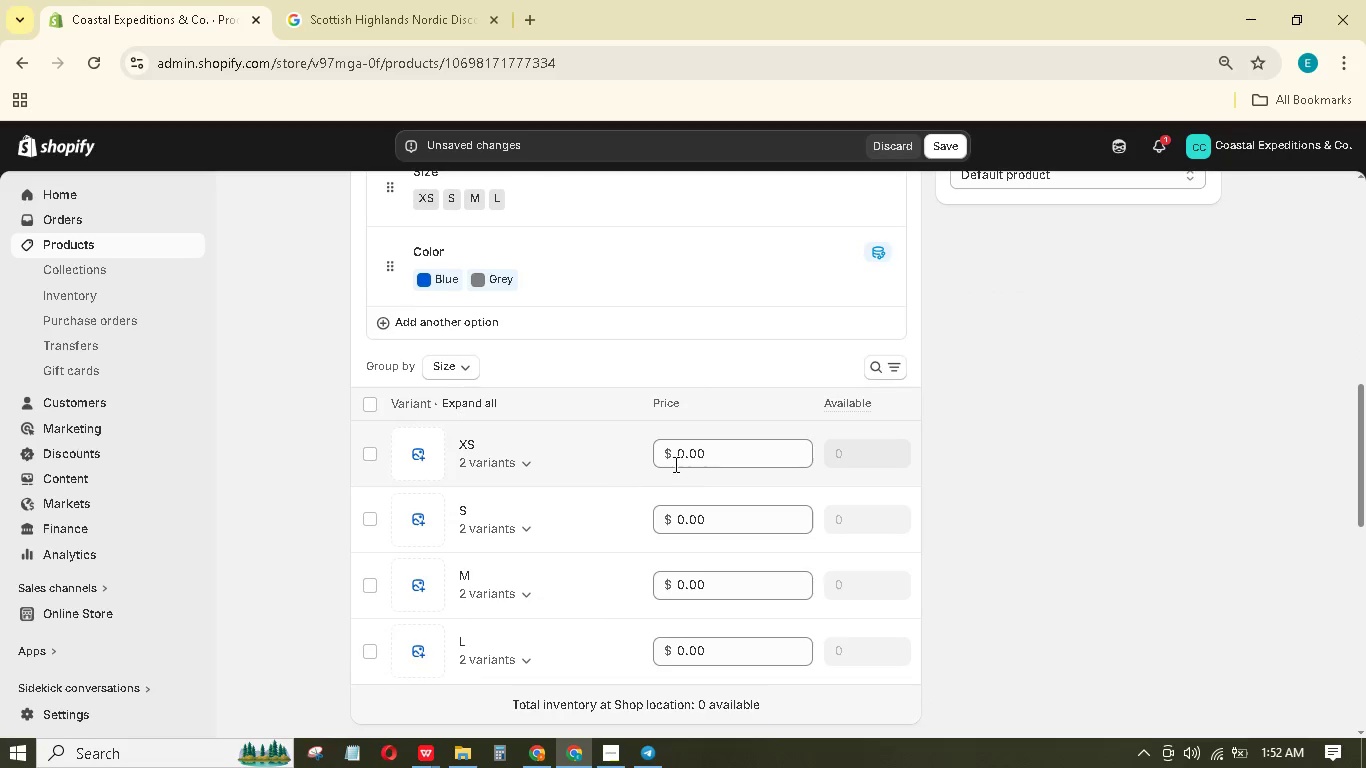 
left_click([686, 456])
 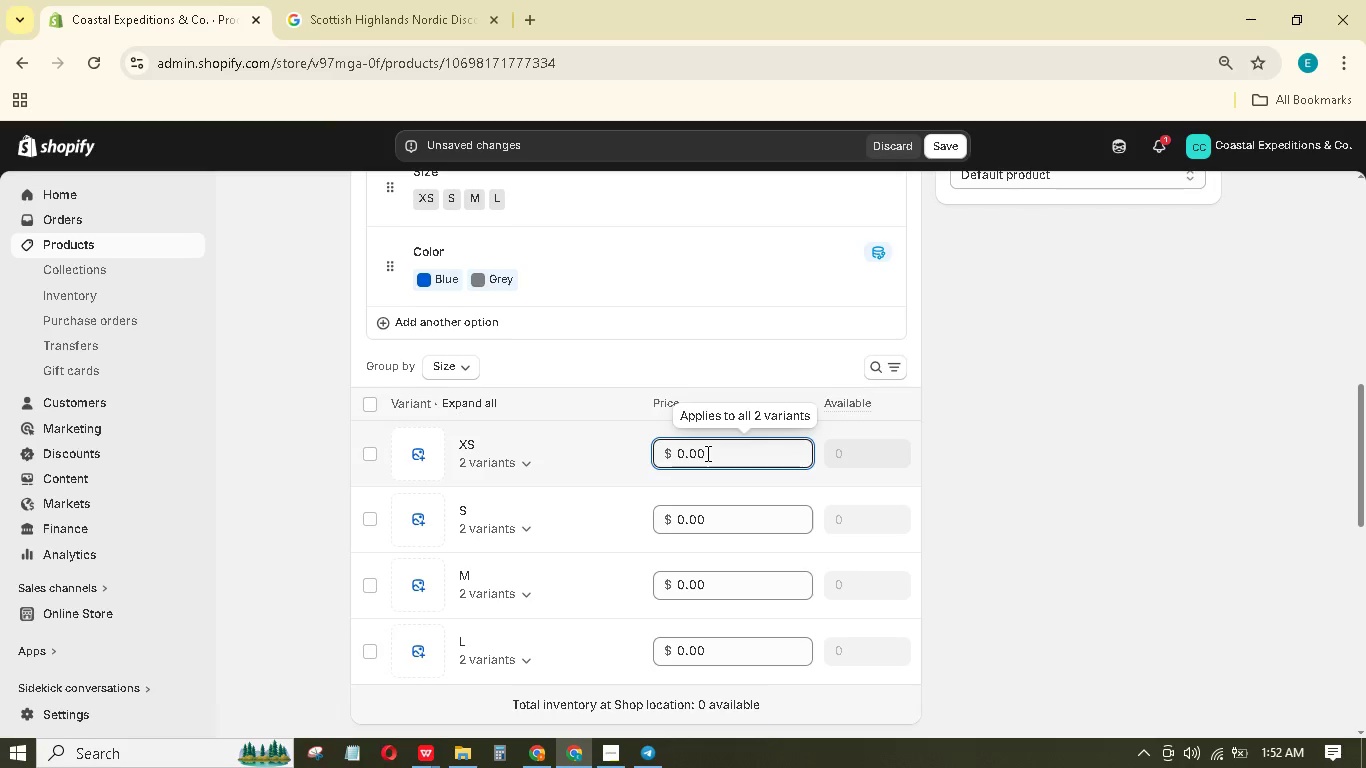 
left_click_drag(start_coordinate=[706, 453], to_coordinate=[673, 456])
 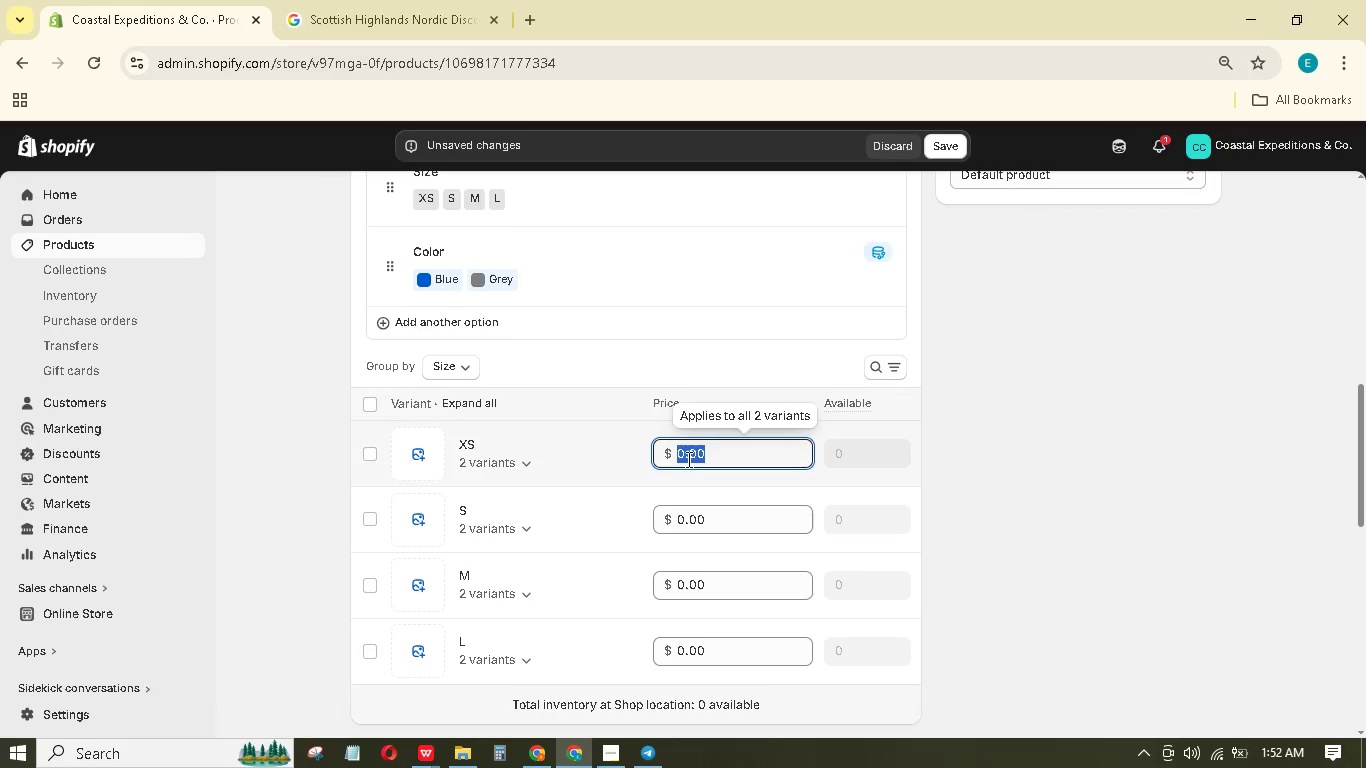 
key(Numpad3)
 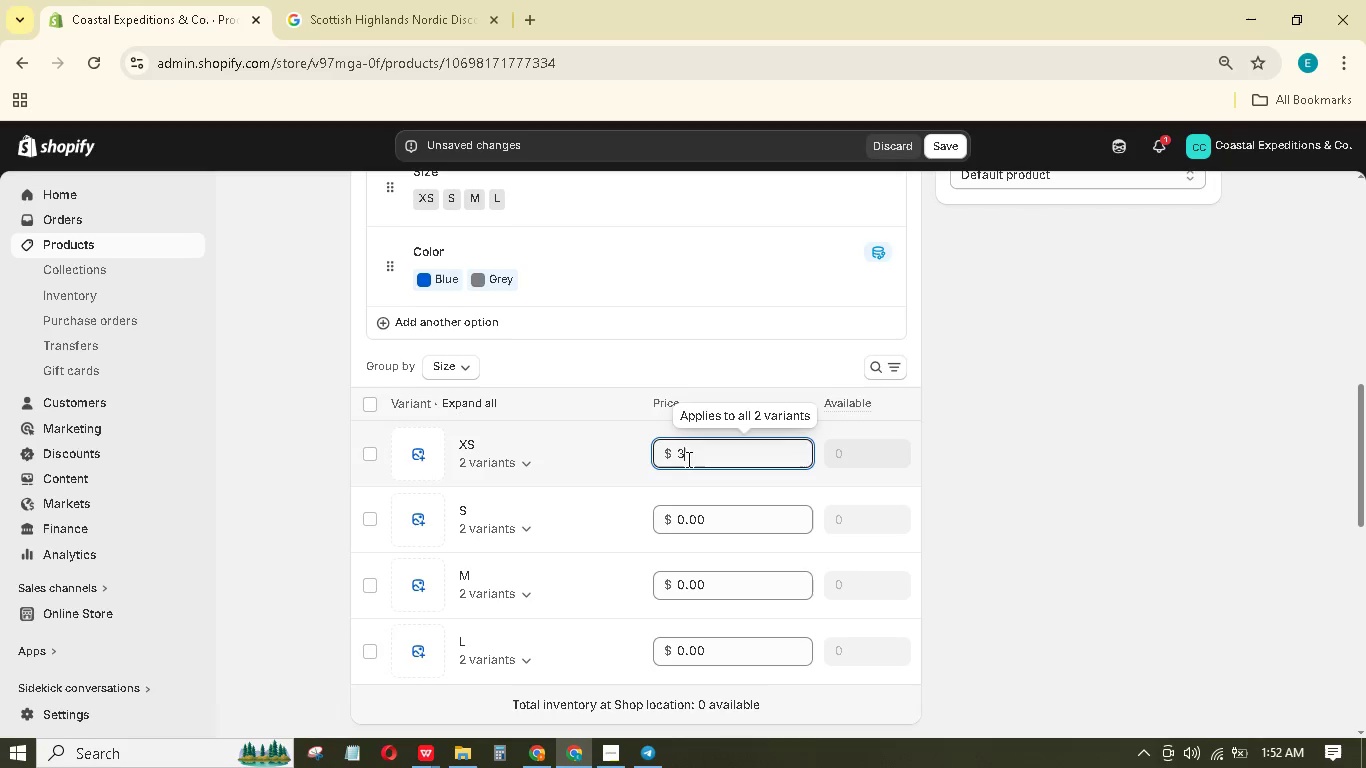 
key(Numpad1)
 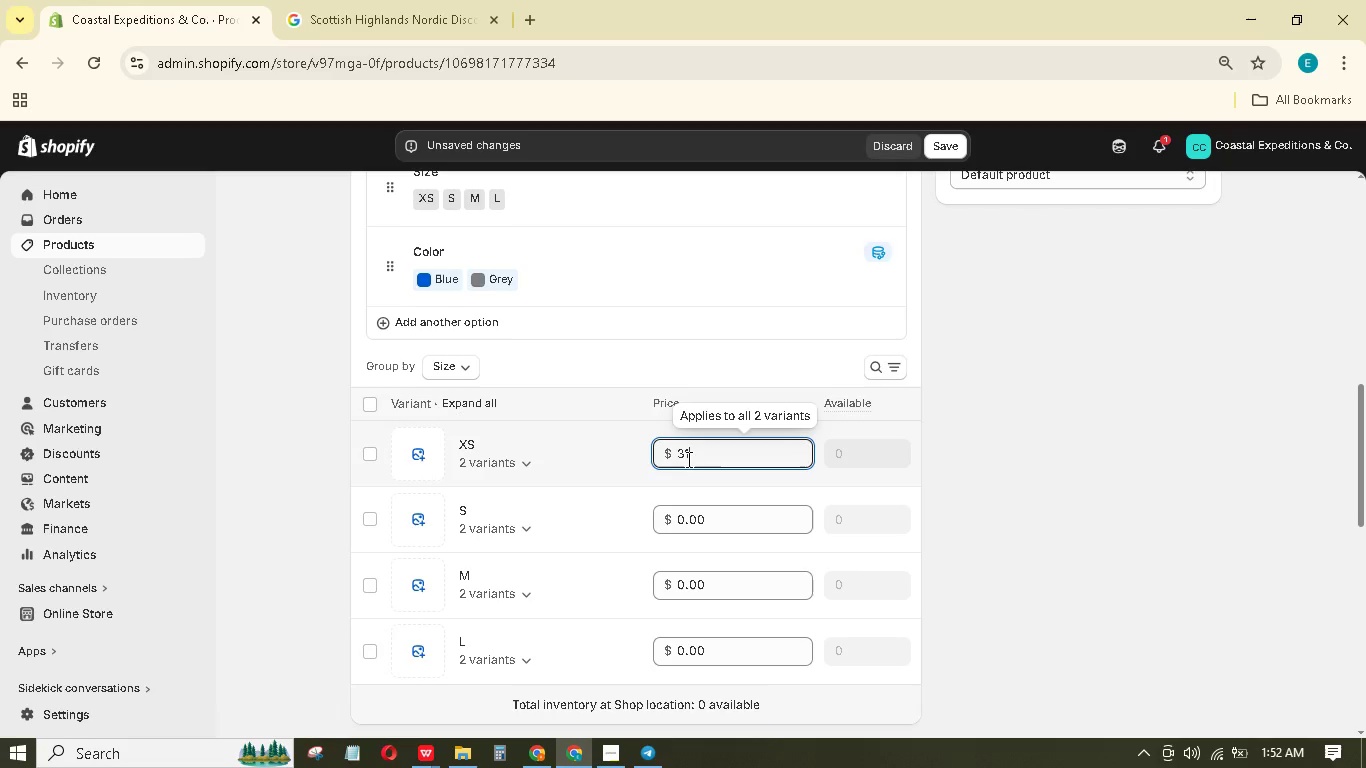 
key(Numpad5)
 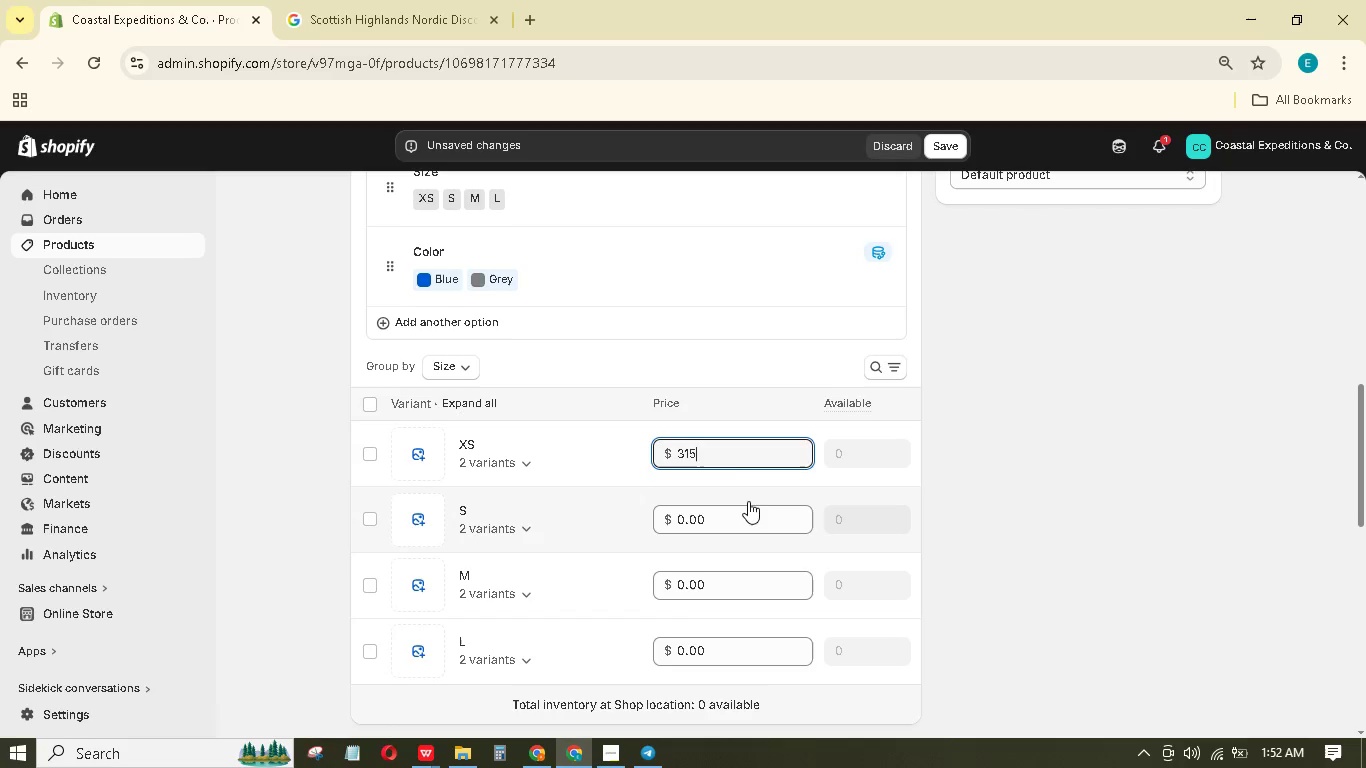 
left_click_drag(start_coordinate=[745, 516], to_coordinate=[651, 491])
 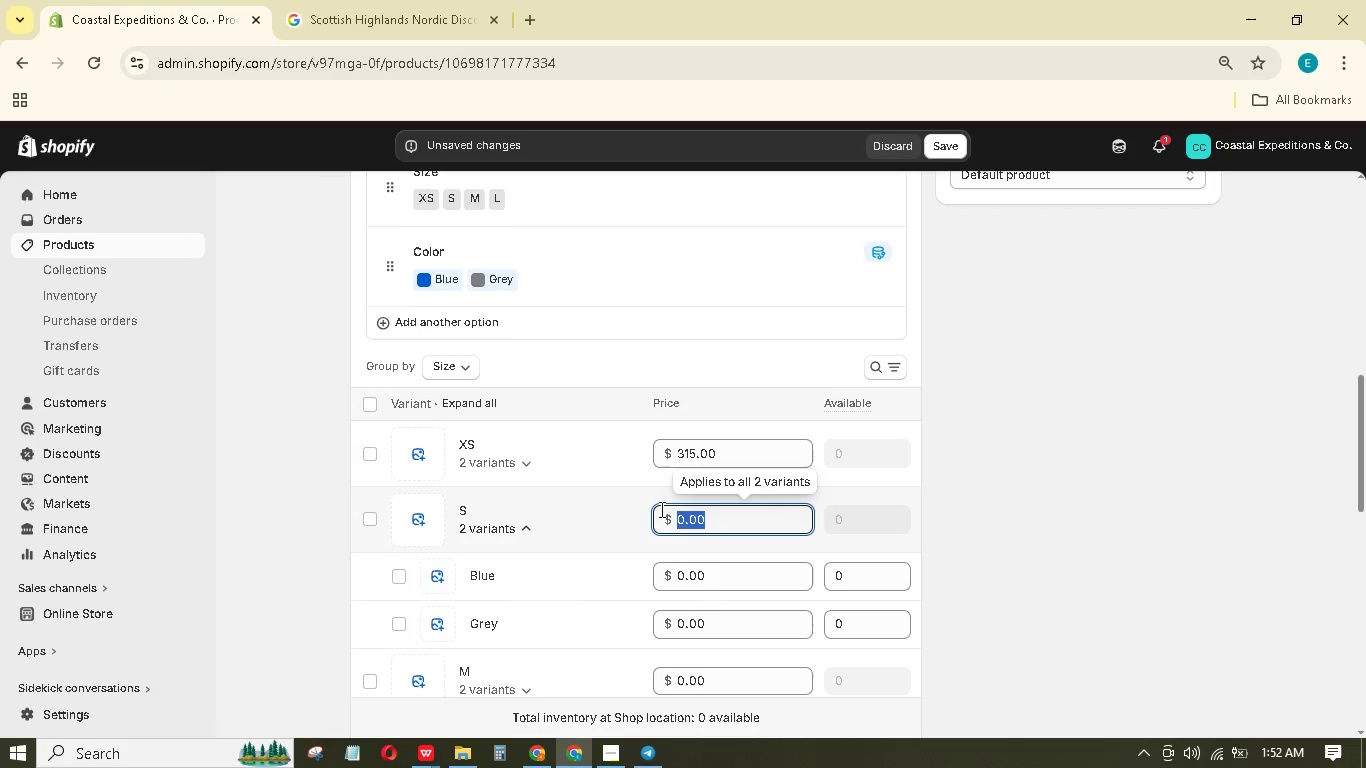 
key(Numpad3)
 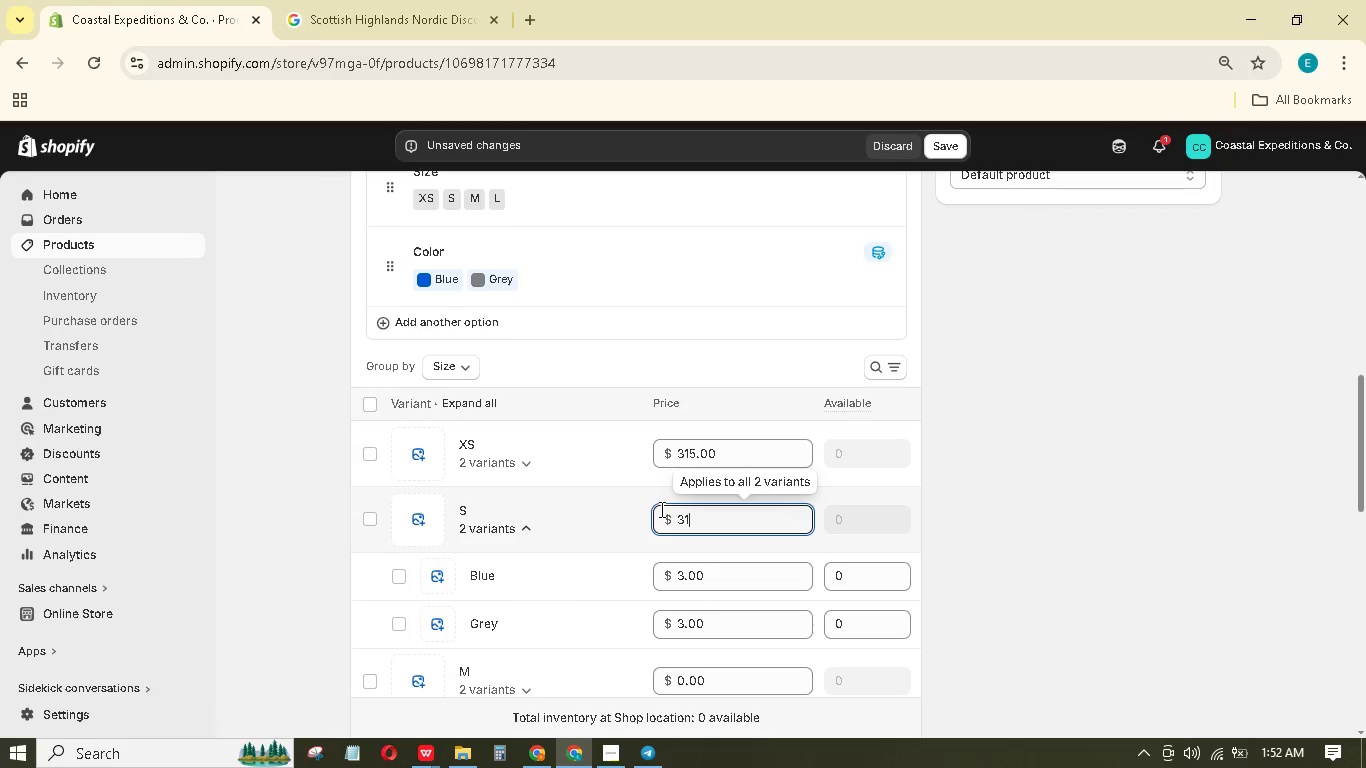 
key(Numpad1)
 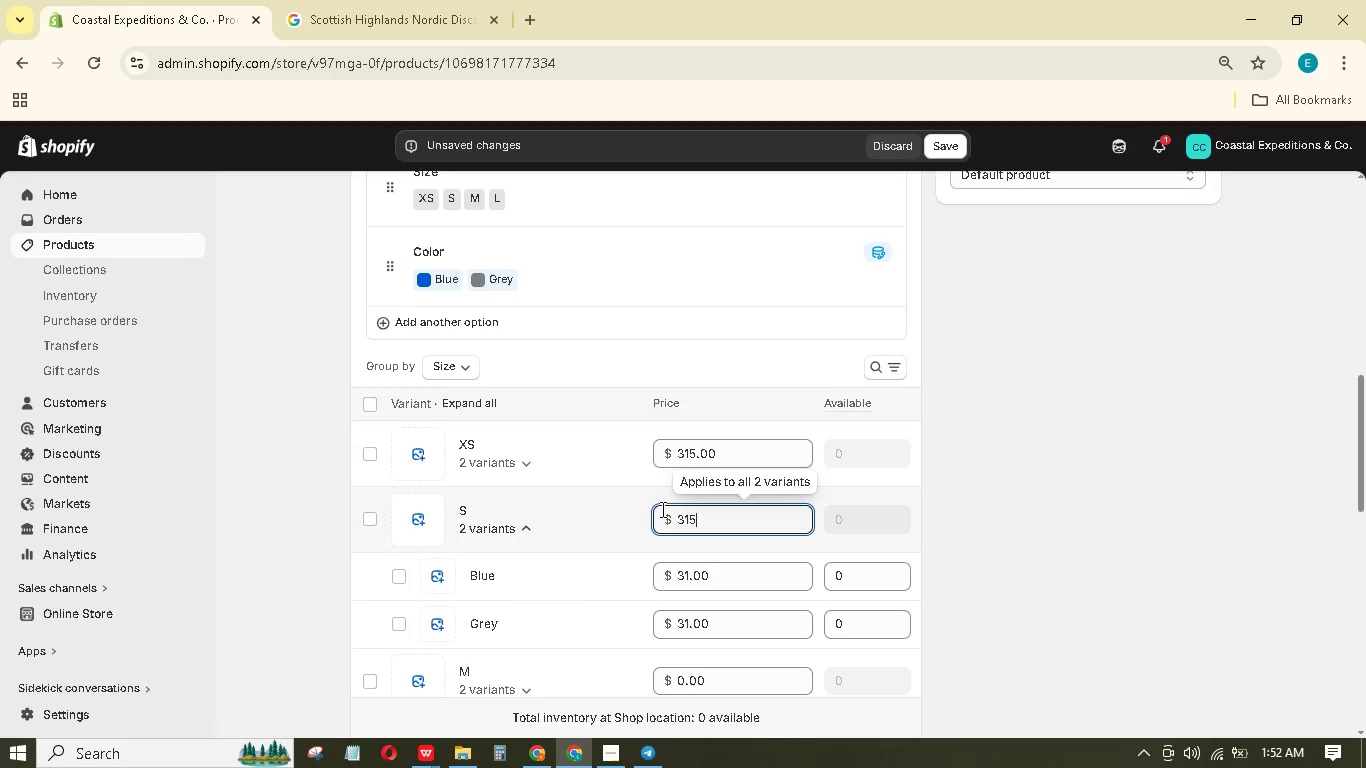 
key(Numpad5)
 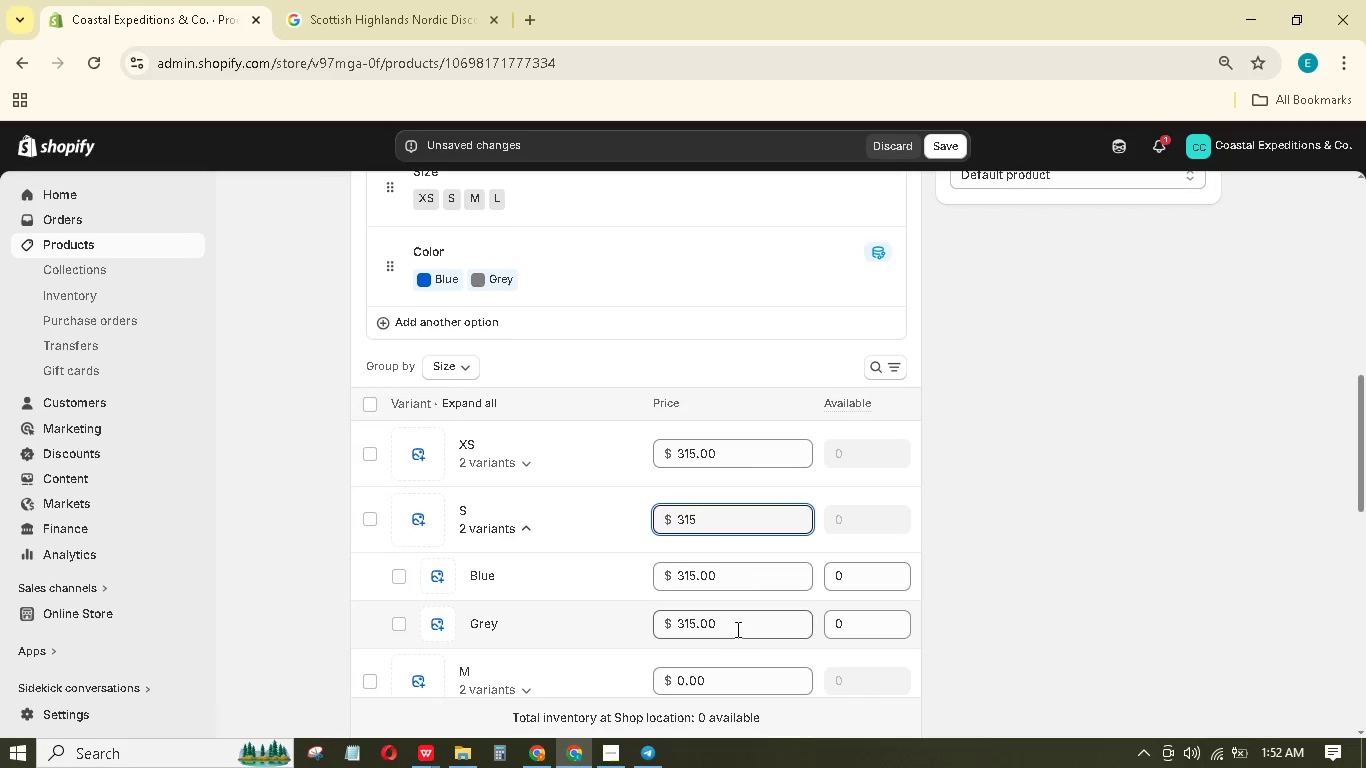 
scroll: coordinate [738, 643], scroll_direction: down, amount: 4.0
 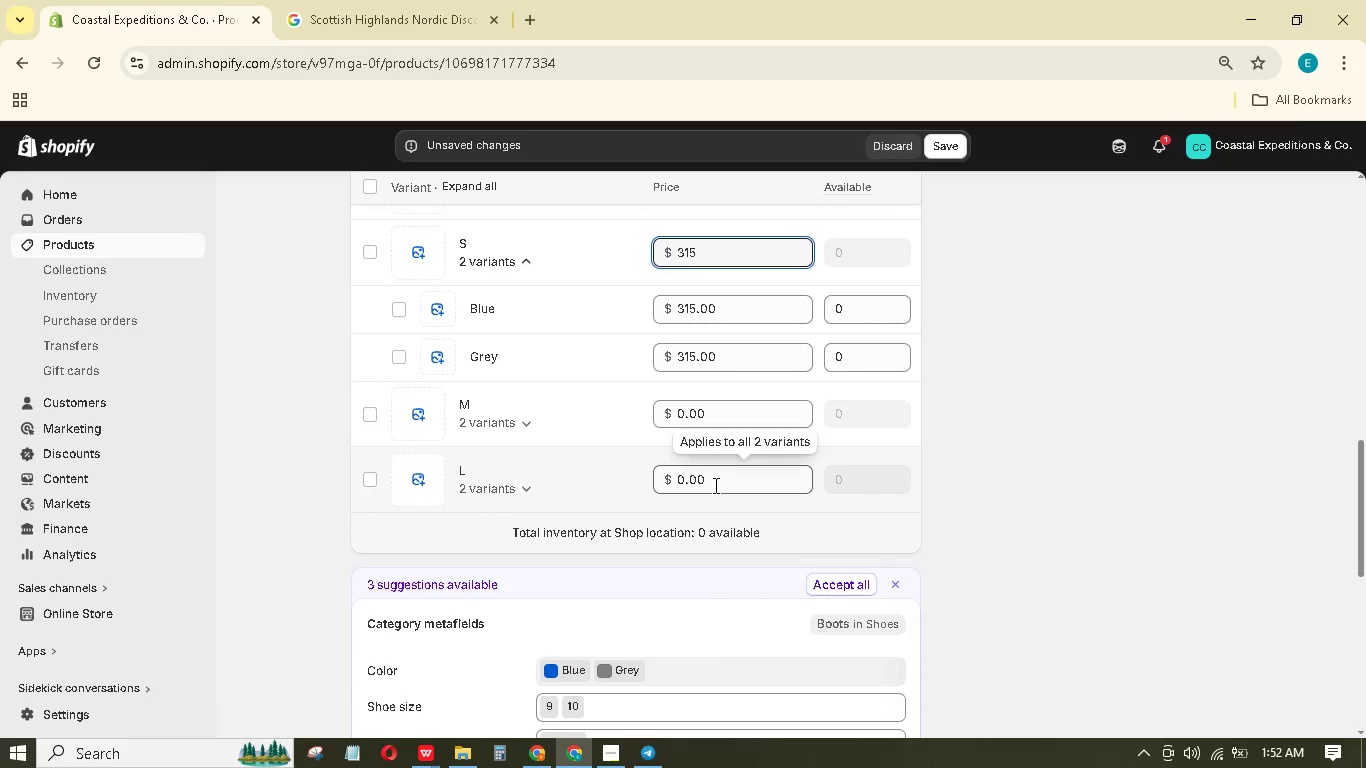 
left_click_drag(start_coordinate=[714, 485], to_coordinate=[645, 469])
 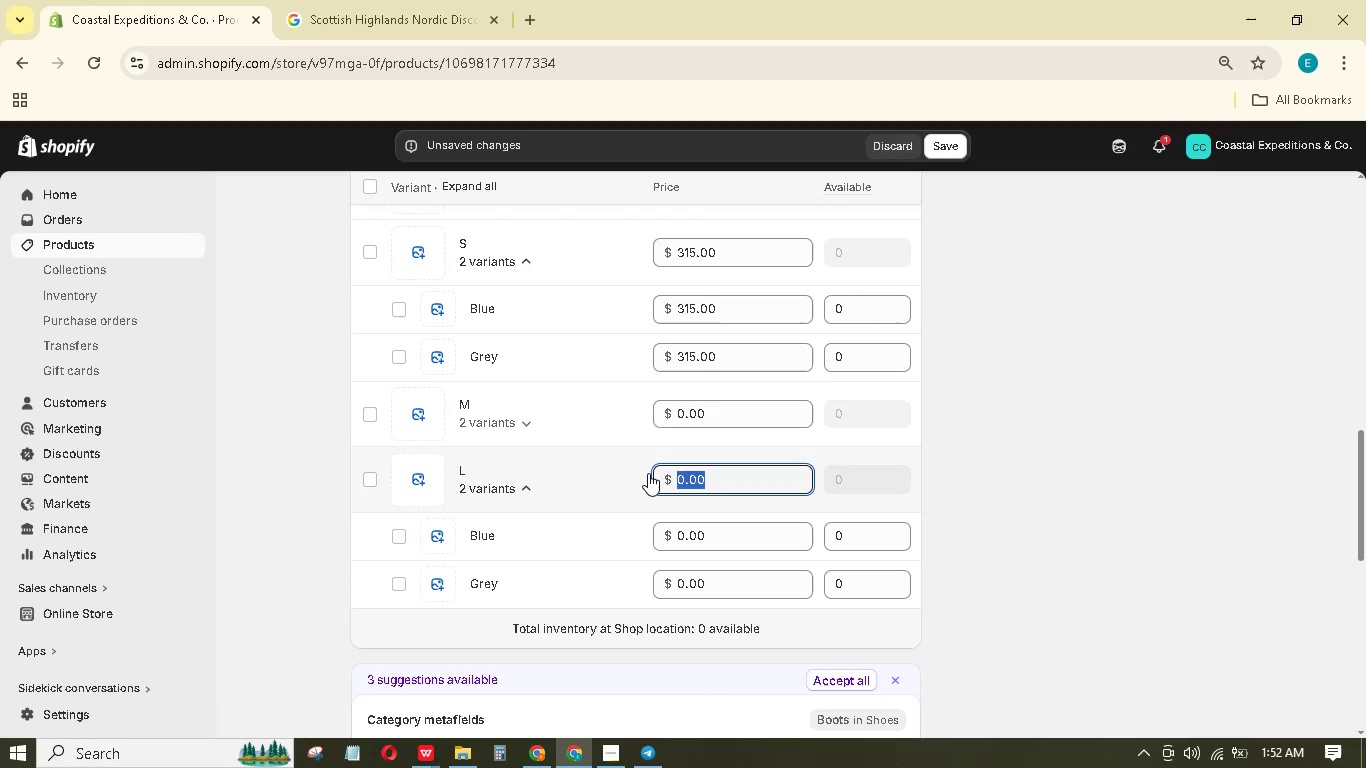 
key(Numpad3)
 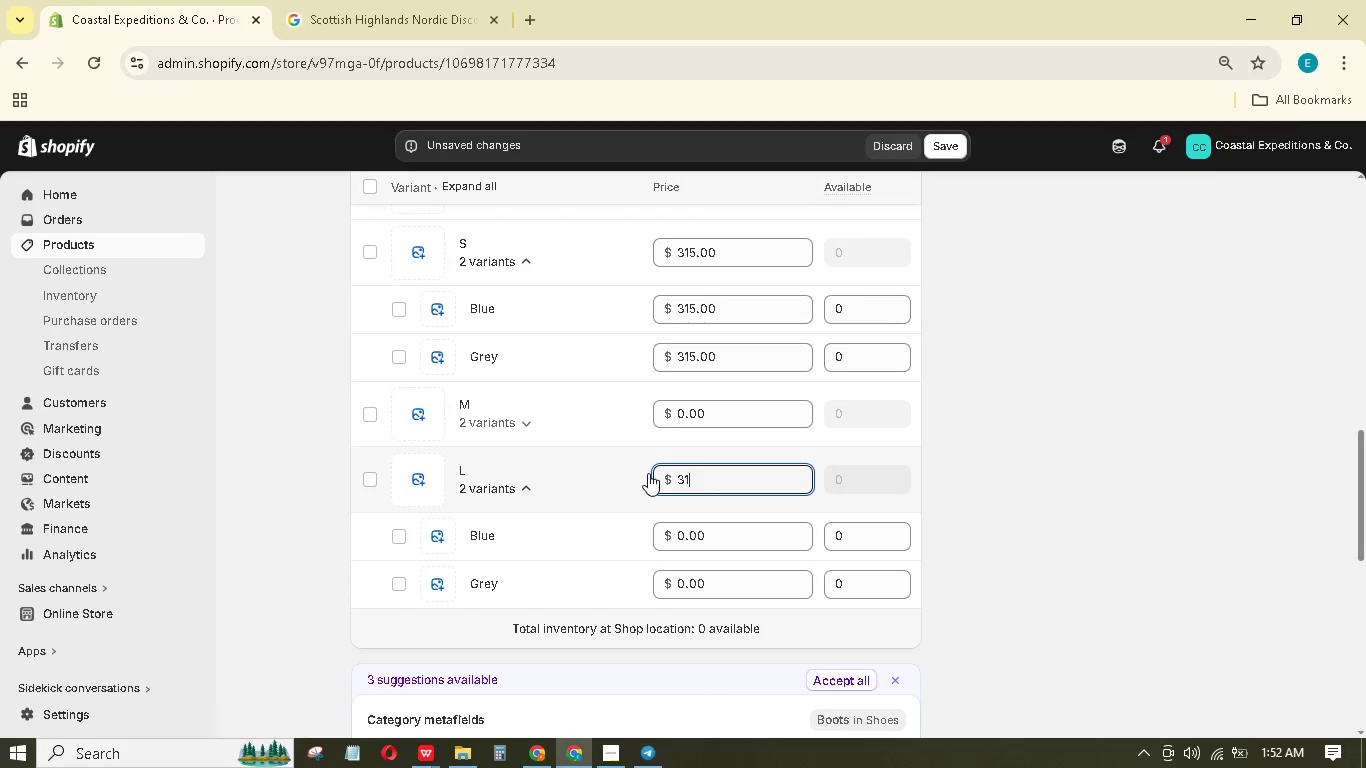 
key(Numpad1)
 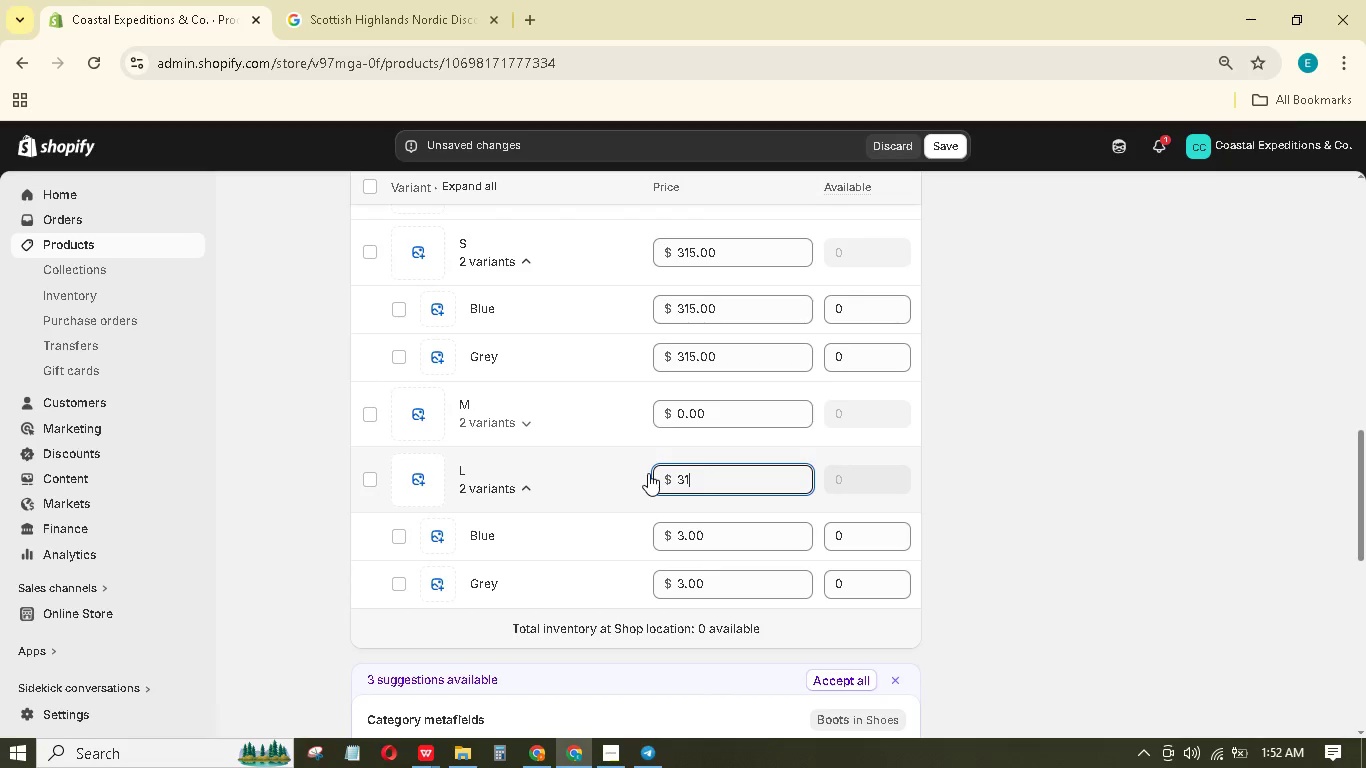 
key(Numpad5)
 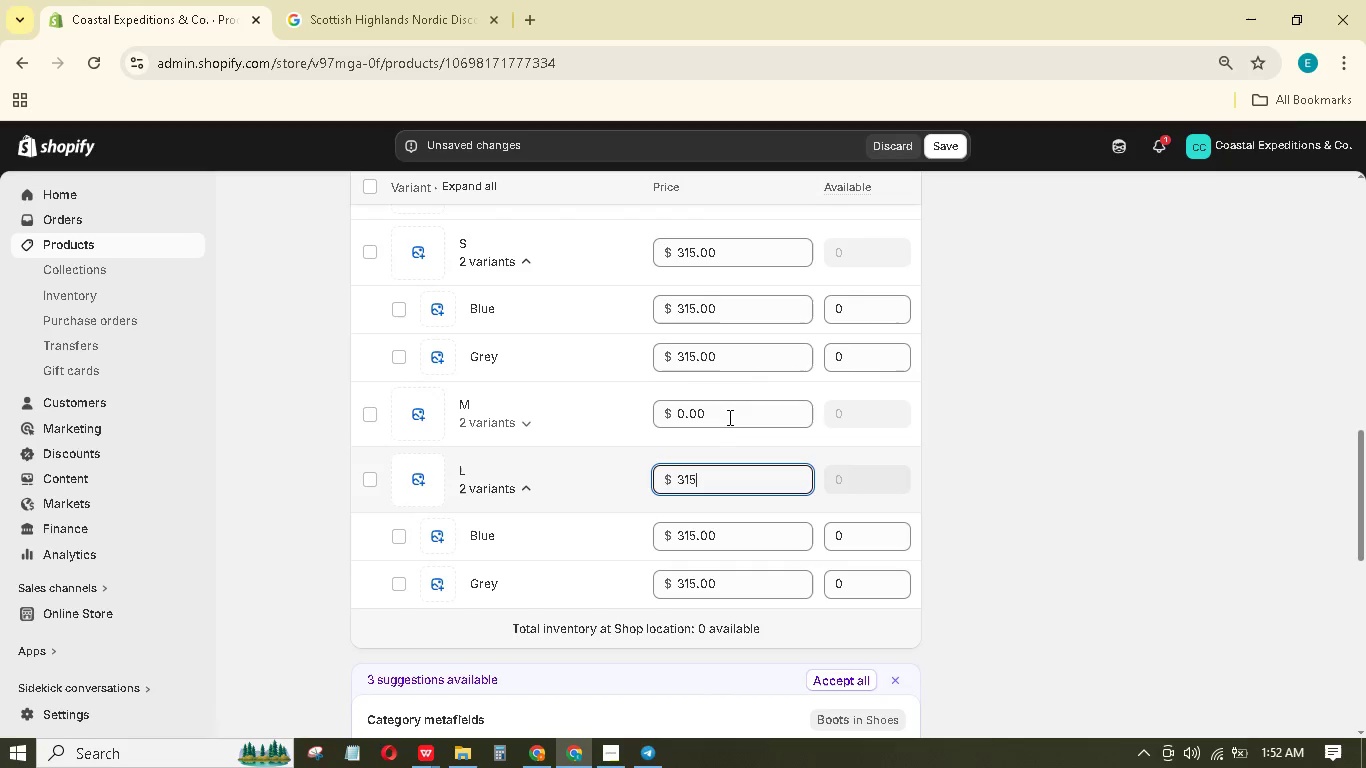 
left_click_drag(start_coordinate=[729, 412], to_coordinate=[653, 402])
 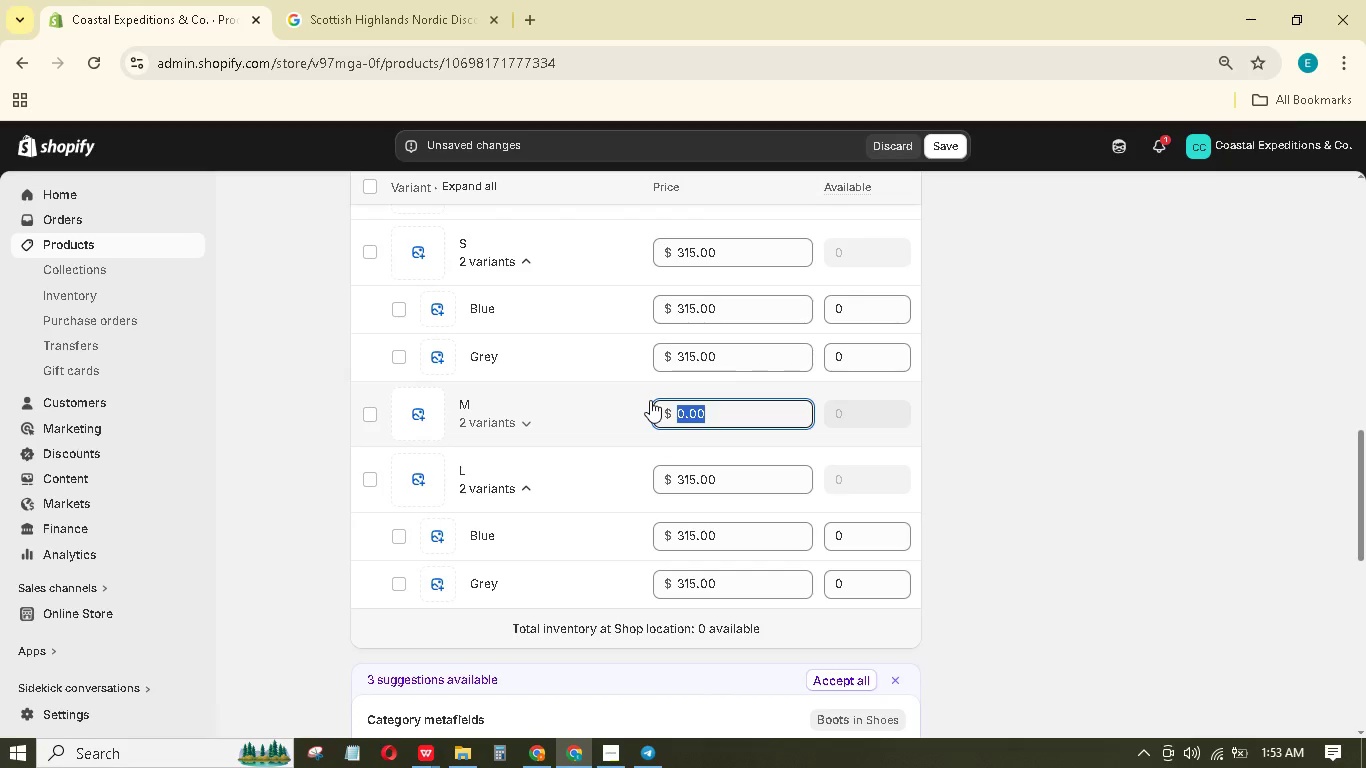 
key(Numpad3)
 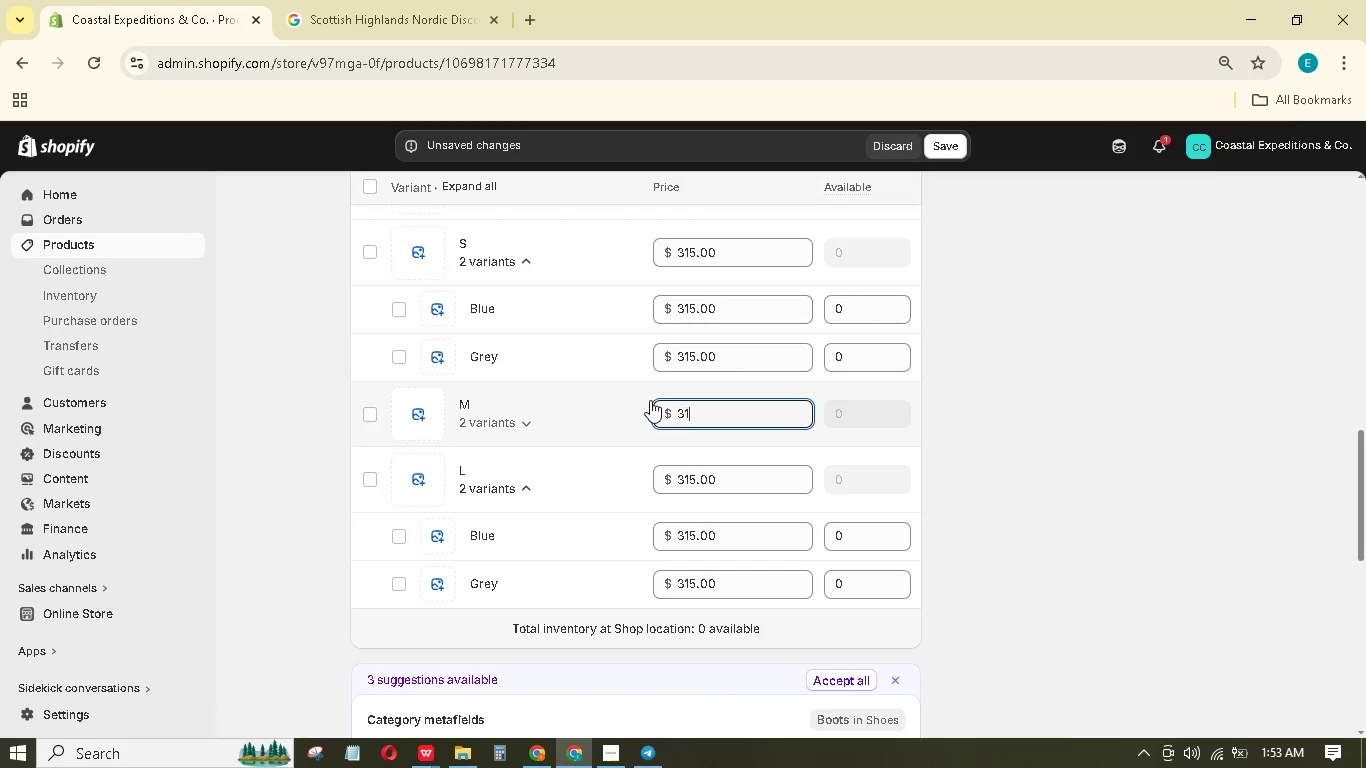 
key(Numpad1)
 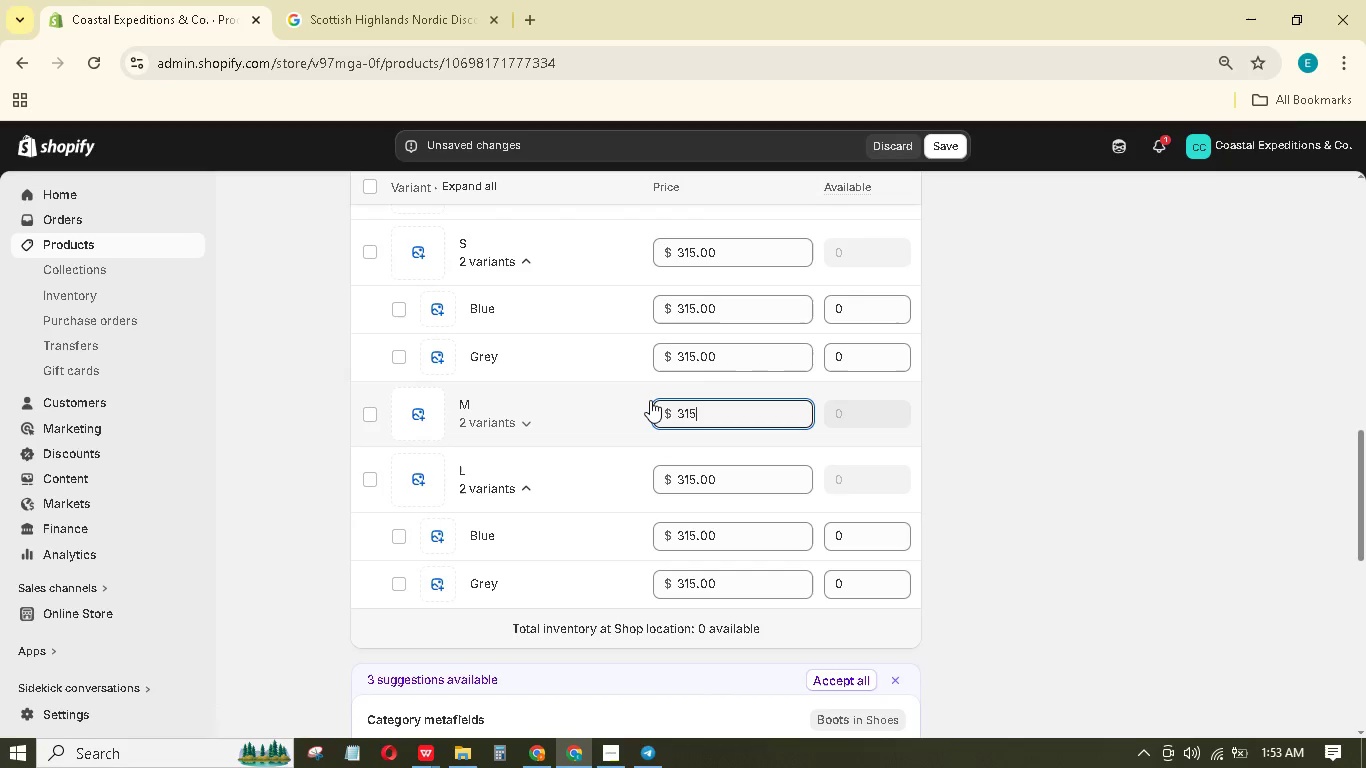 
key(Numpad5)
 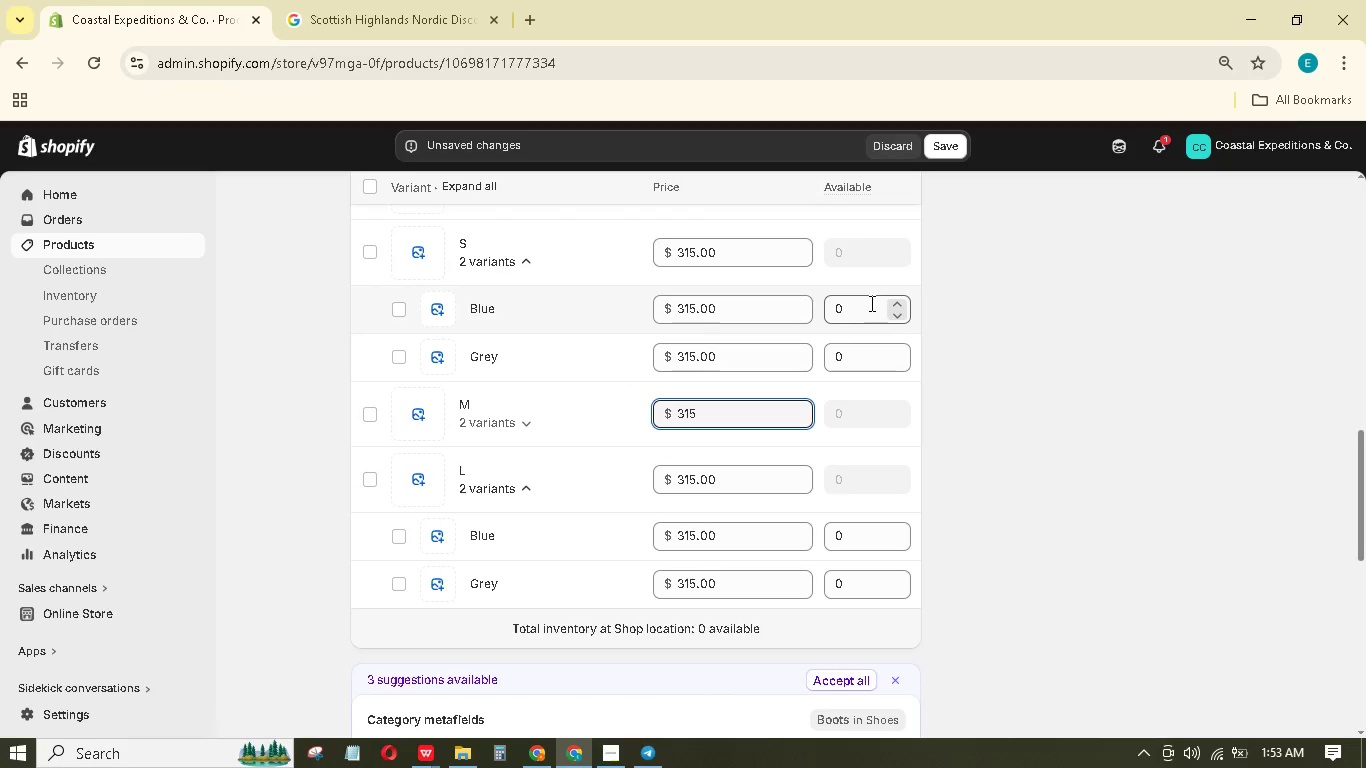 
left_click([870, 303])
 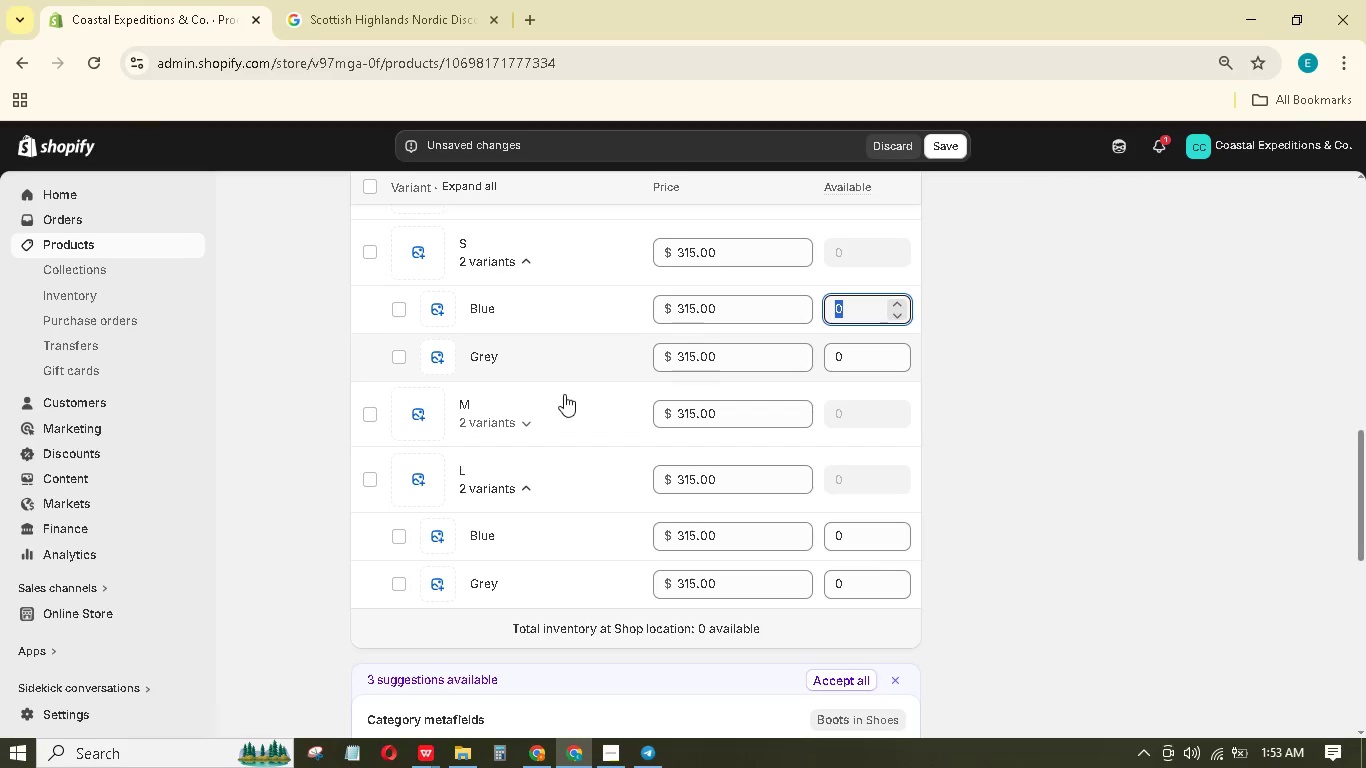 
left_click([541, 418])
 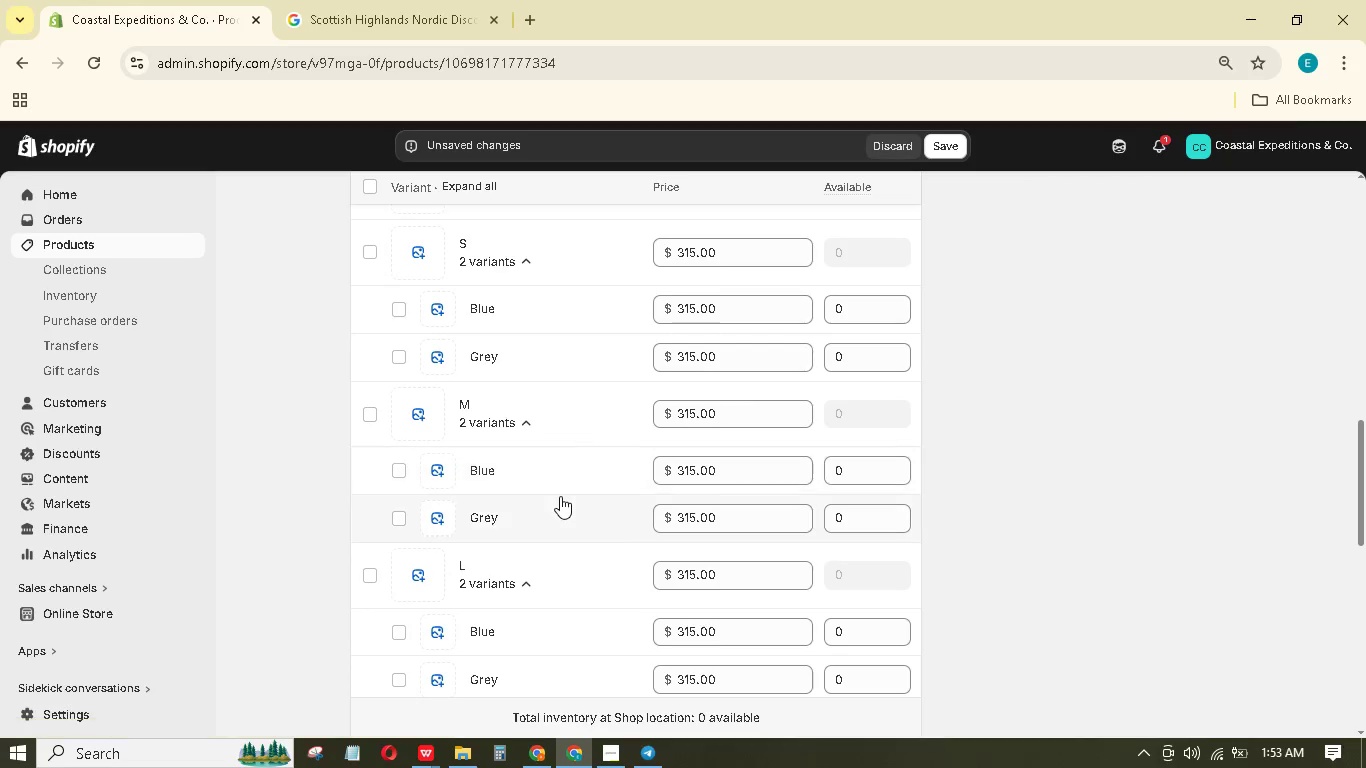 
scroll: coordinate [560, 500], scroll_direction: down, amount: 2.0
 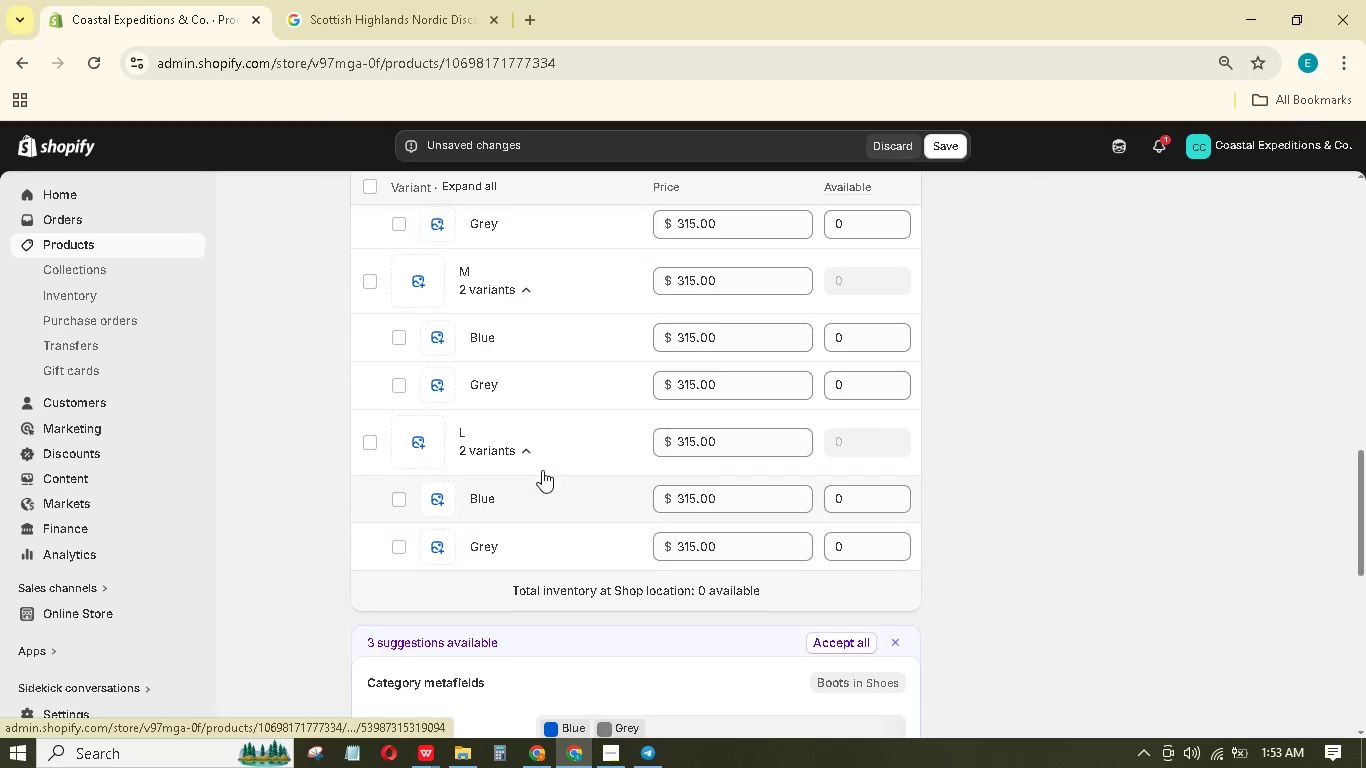 
scroll: coordinate [548, 453], scroll_direction: up, amount: 5.0
 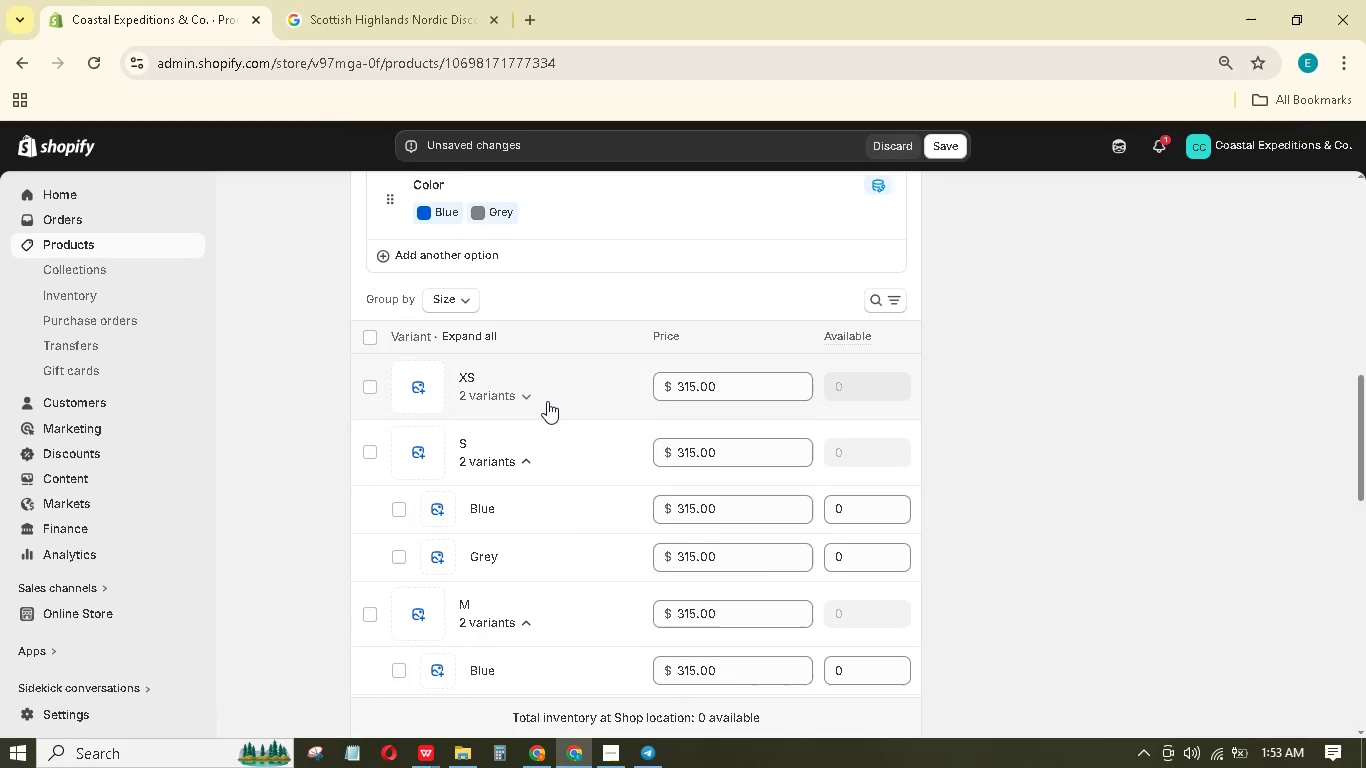 
left_click([547, 401])
 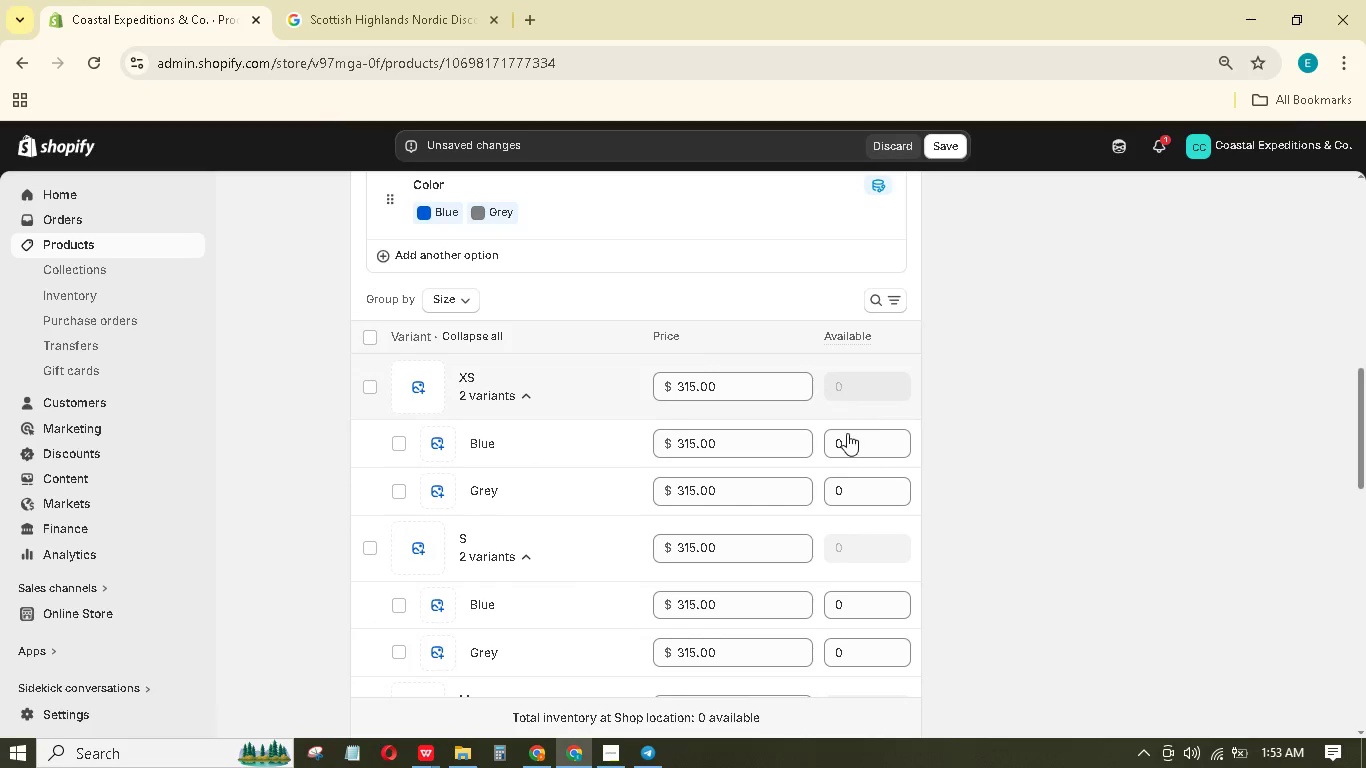 
left_click([847, 440])
 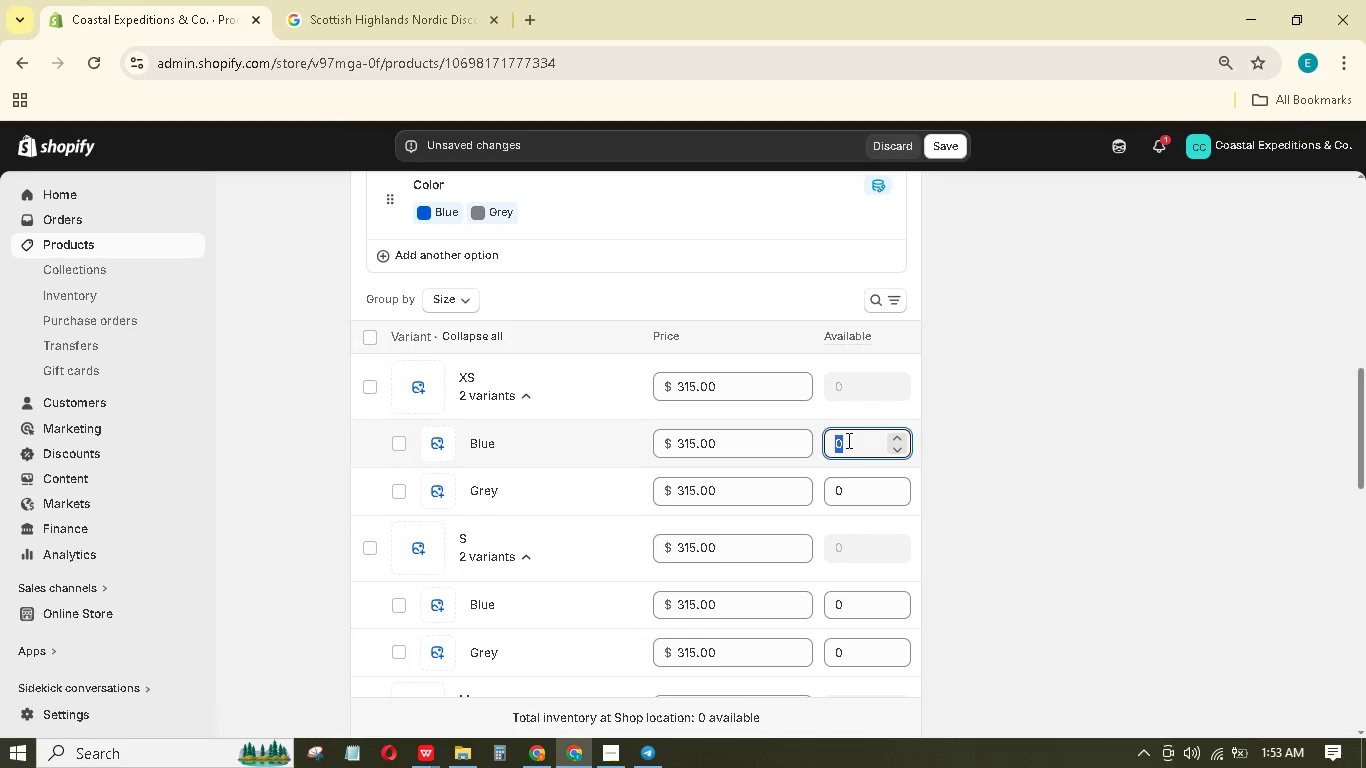 
key(Numpad1)
 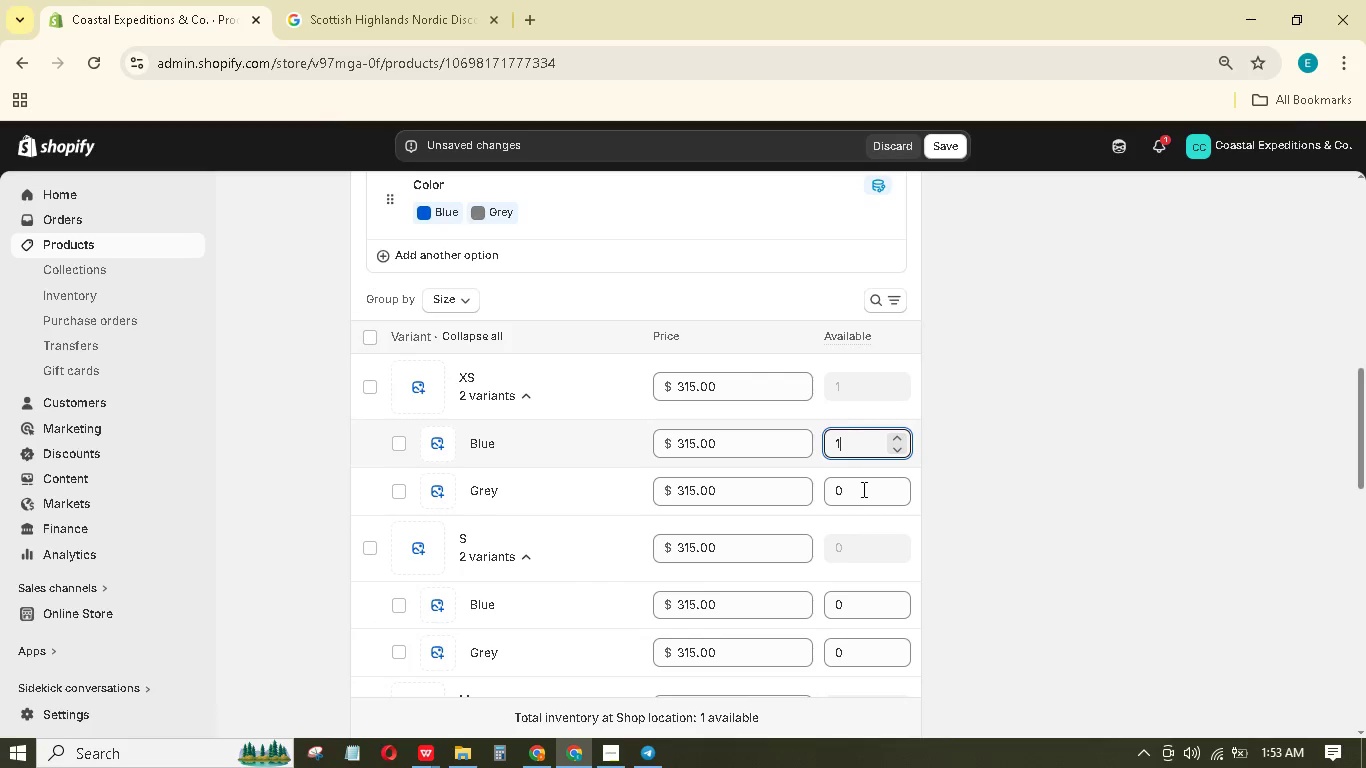 
key(Numpad0)
 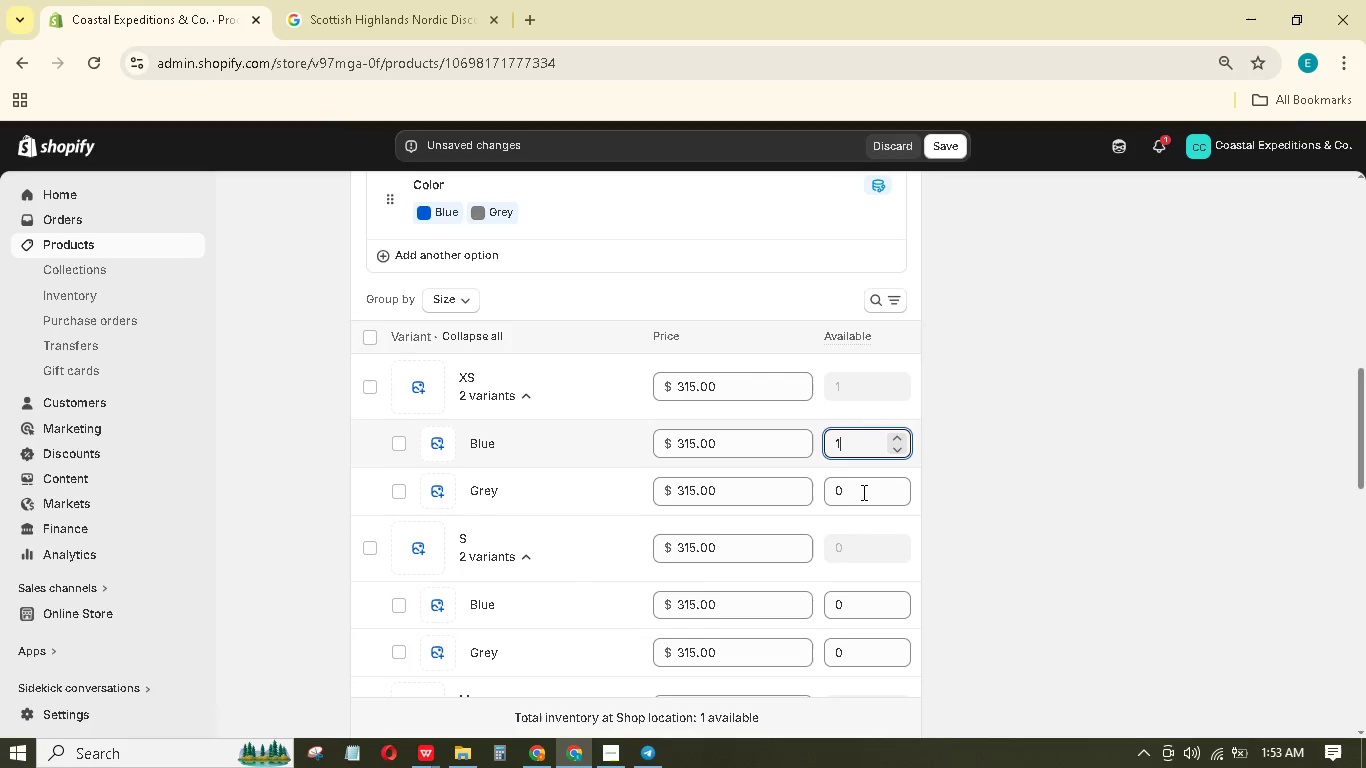 
key(Numpad0)
 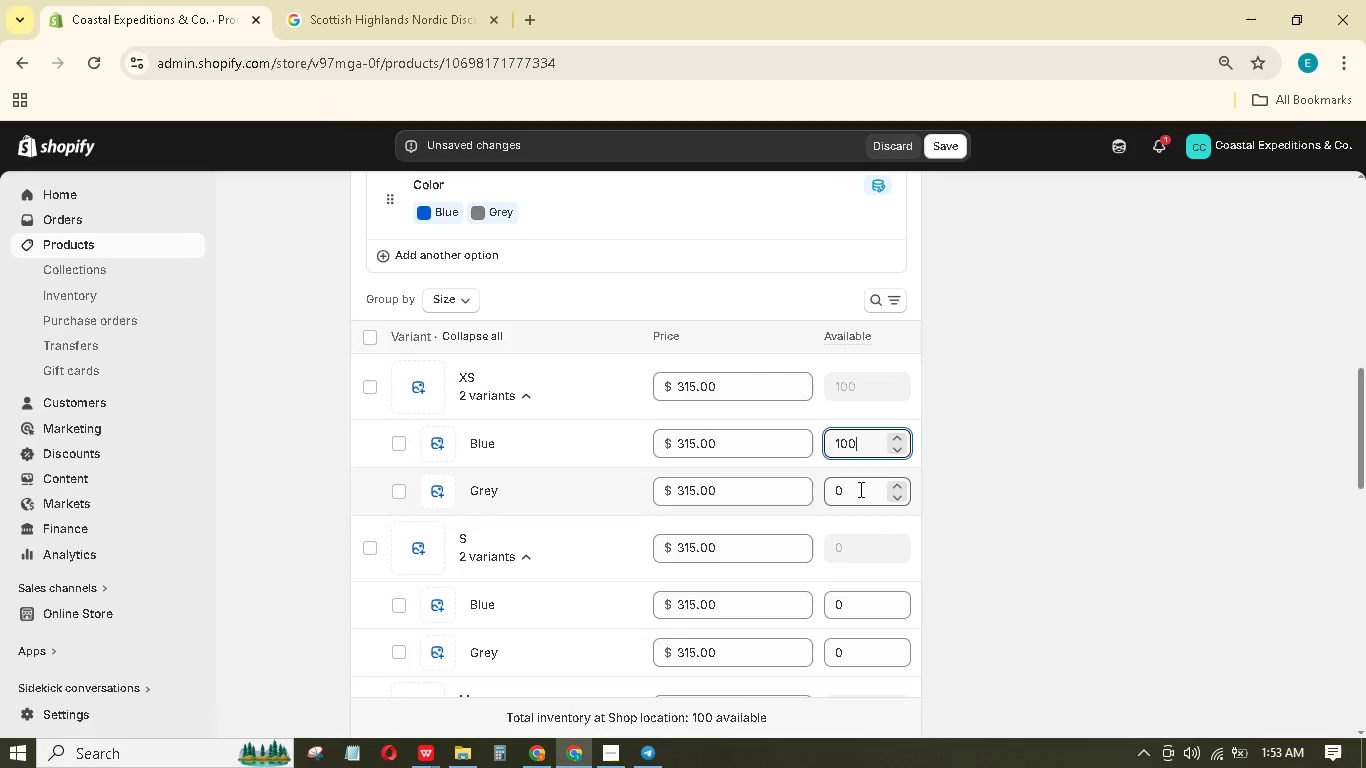 
left_click([859, 489])
 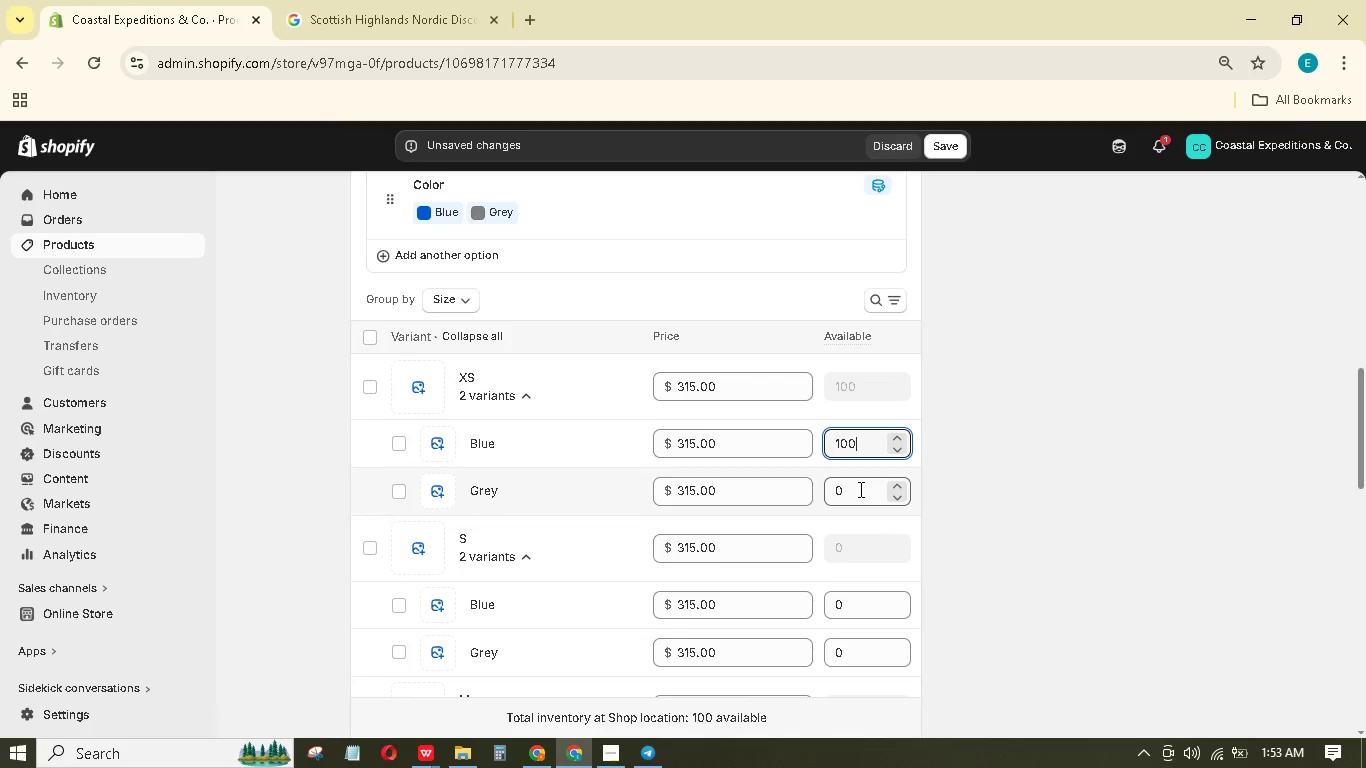 
key(Numpad1)
 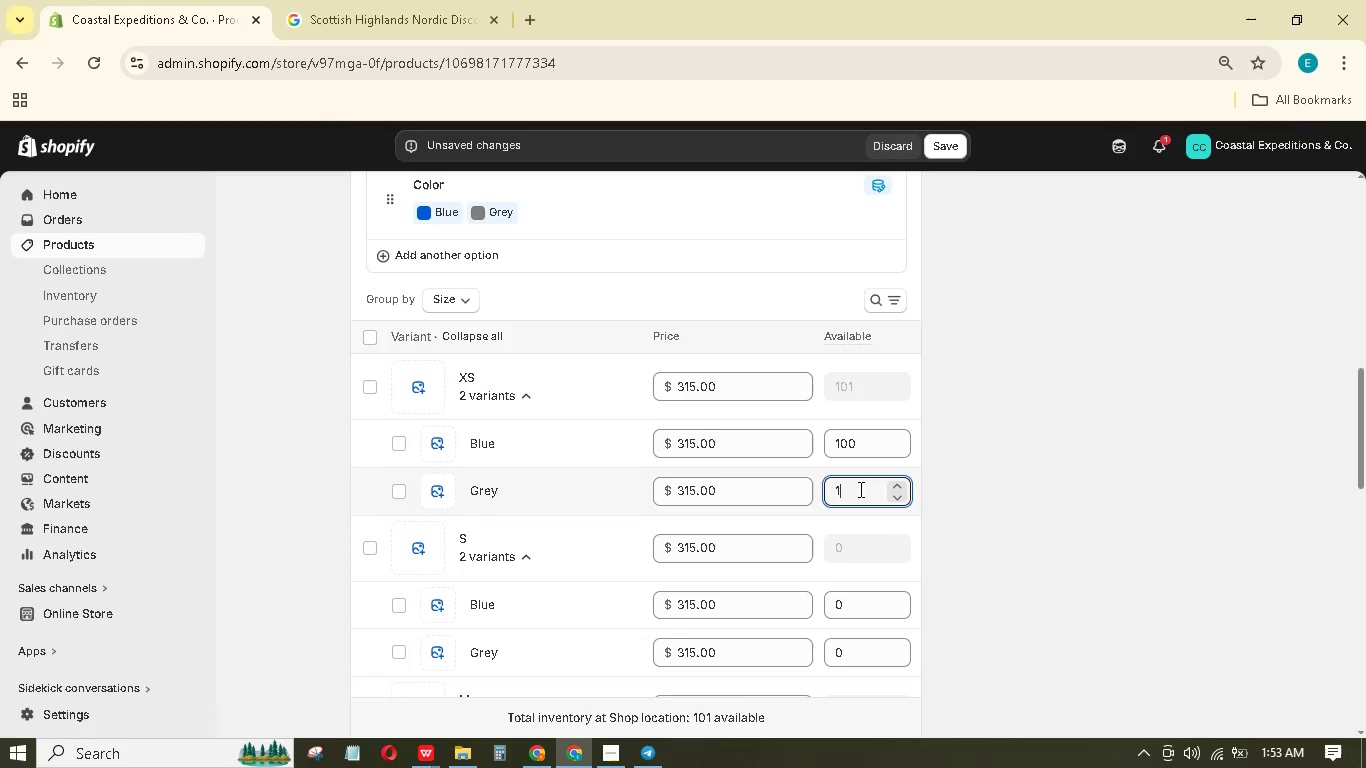 
key(Numpad0)
 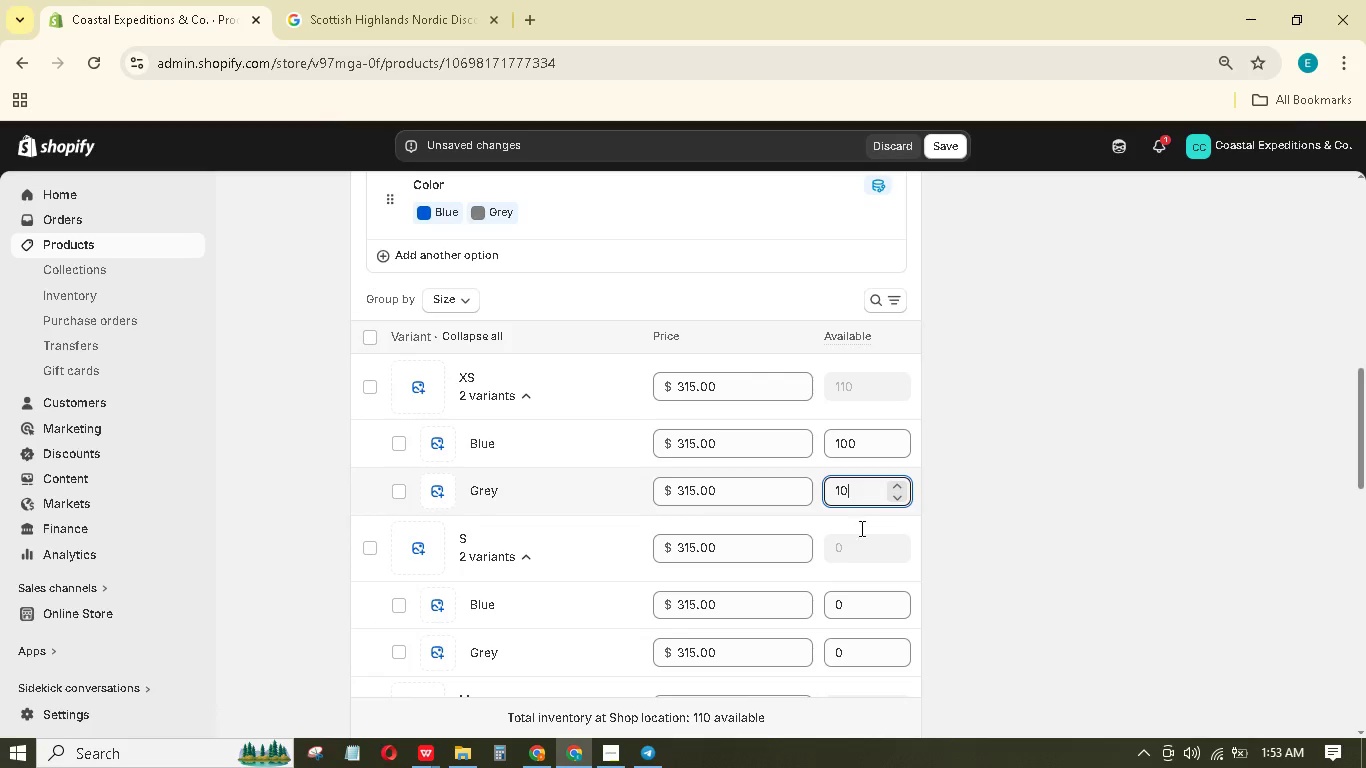 
key(Numpad0)
 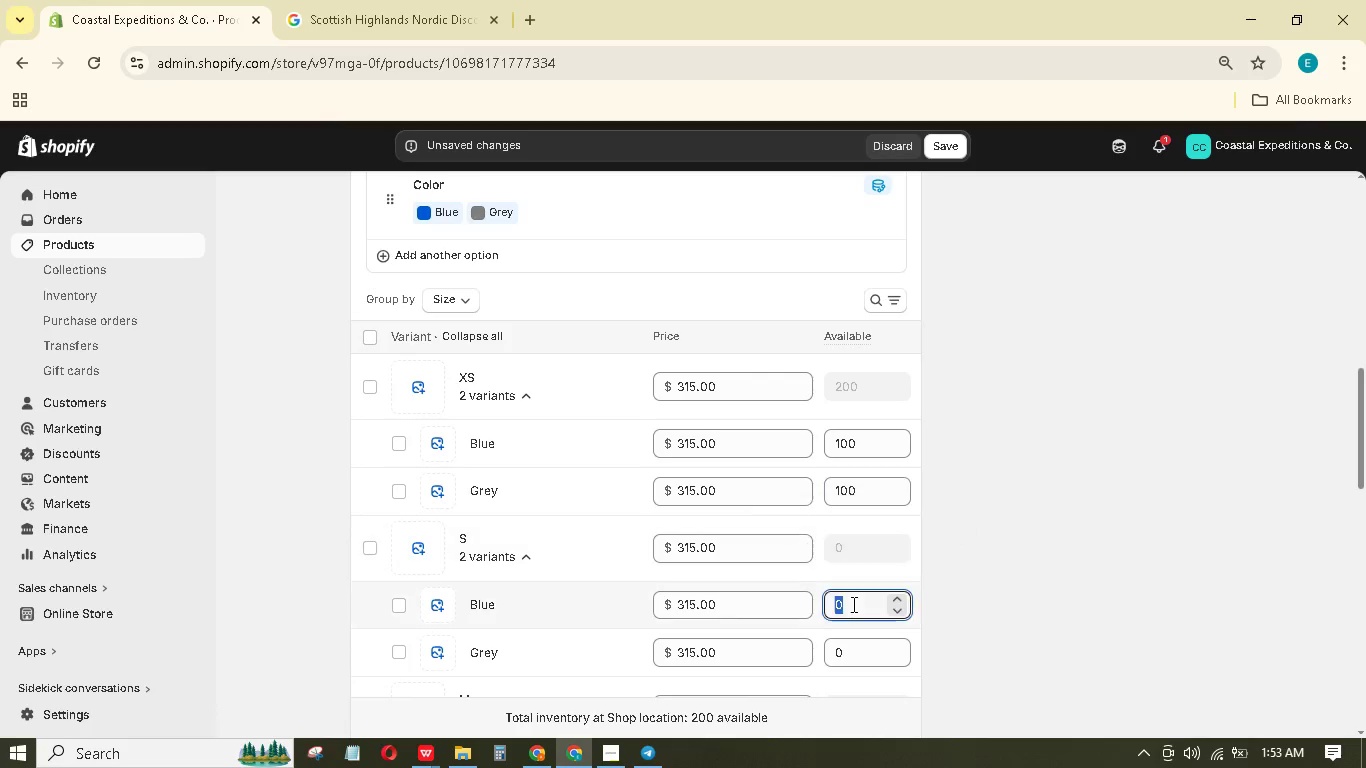 
key(Numpad1)
 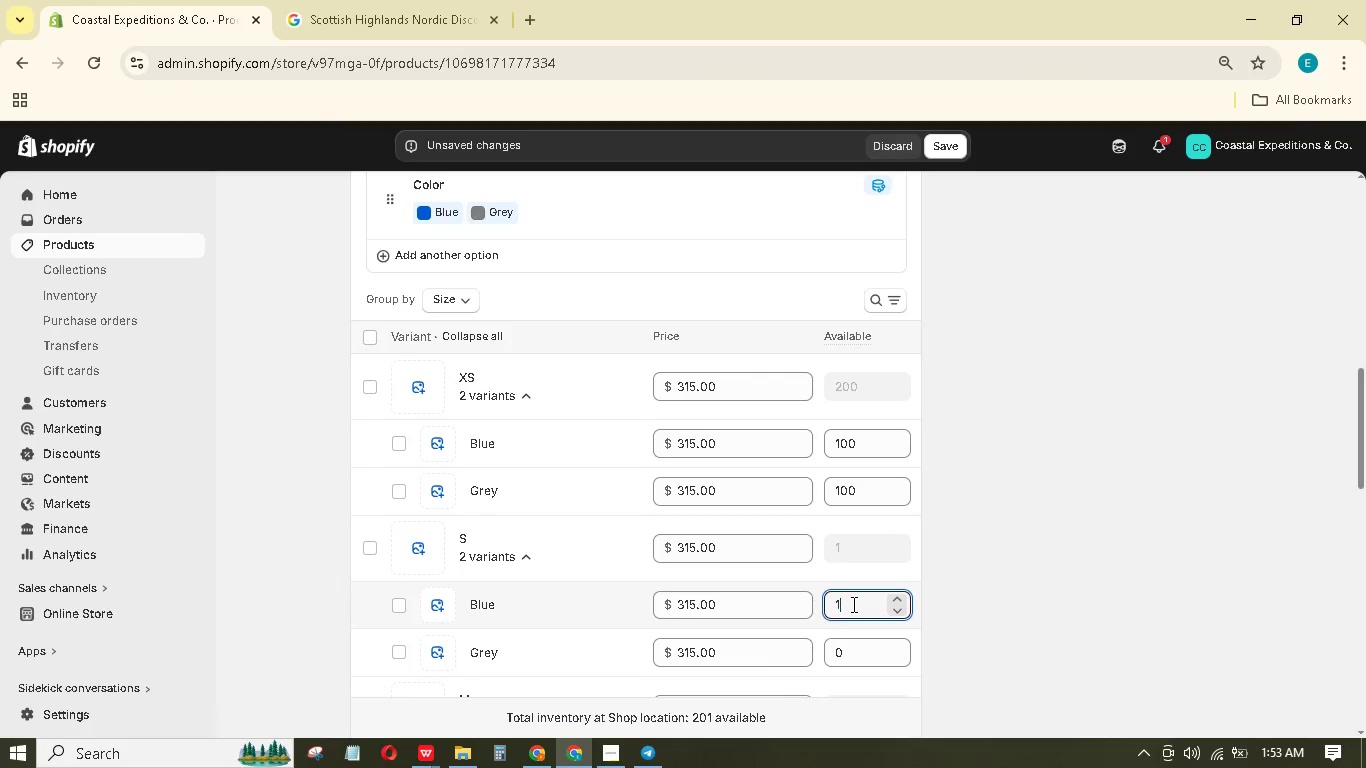 
key(Numpad0)
 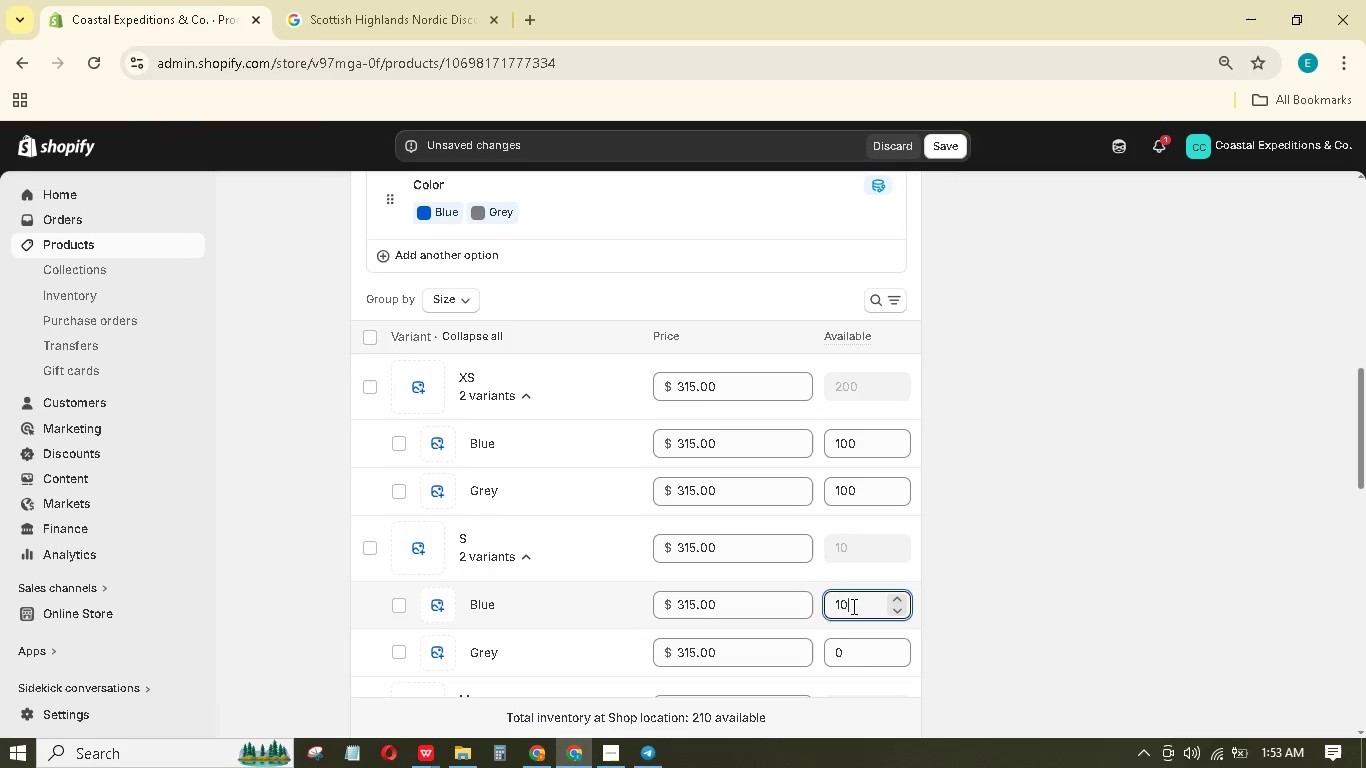 
key(Numpad0)
 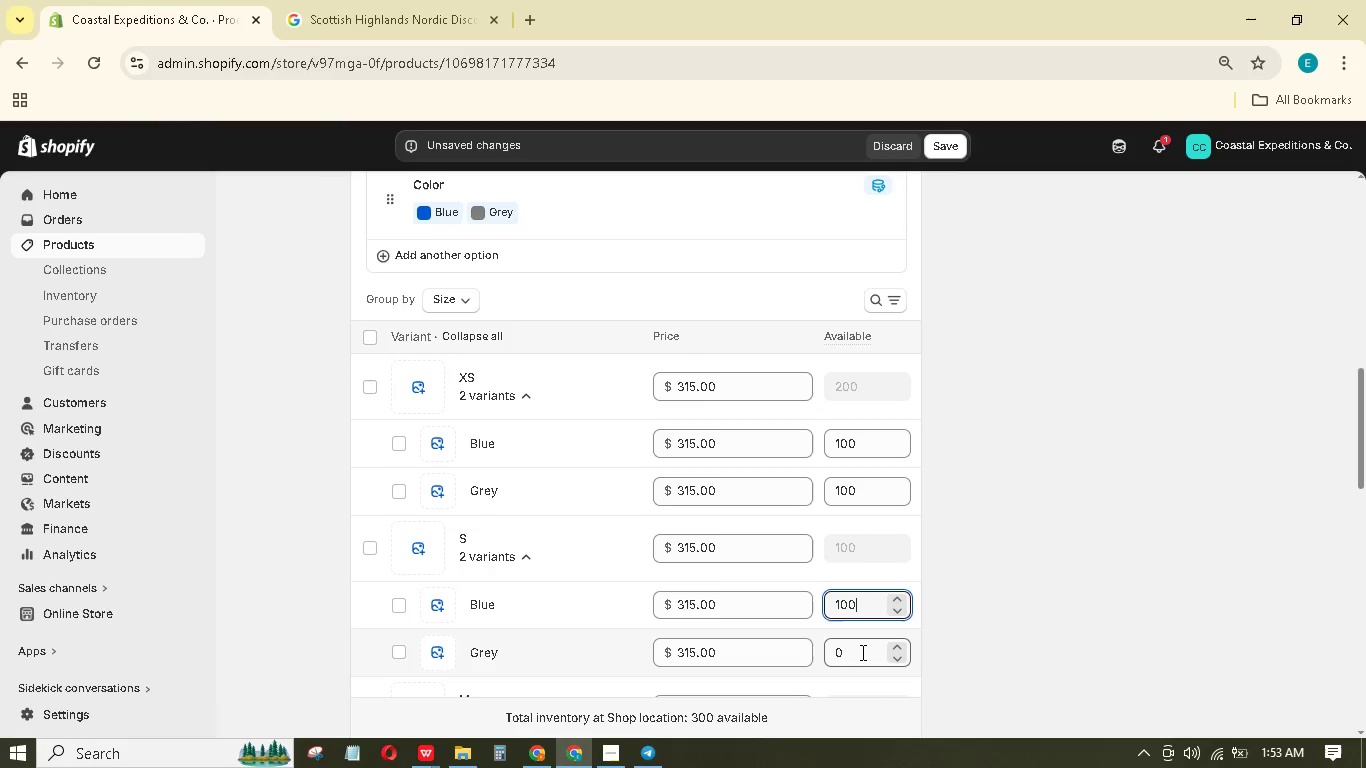 
left_click([861, 652])
 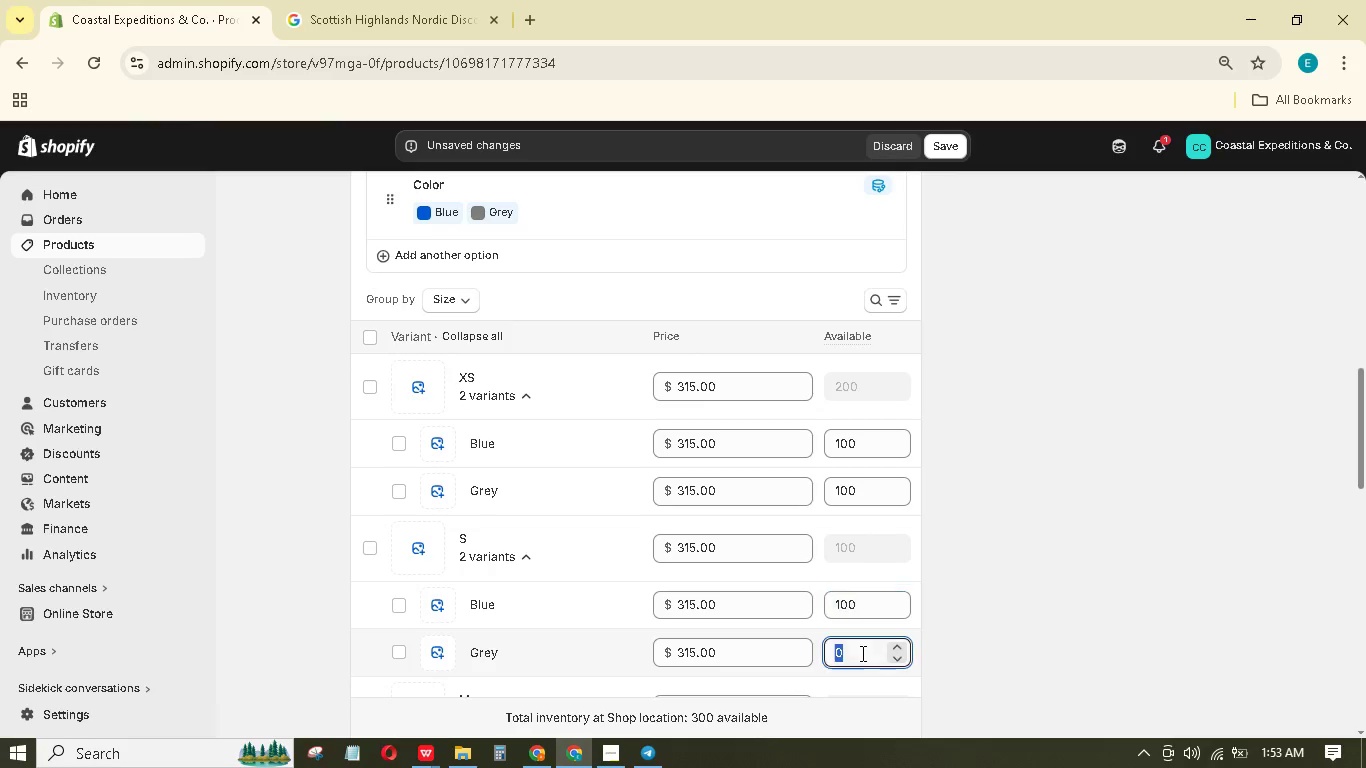 
key(Numpad1)
 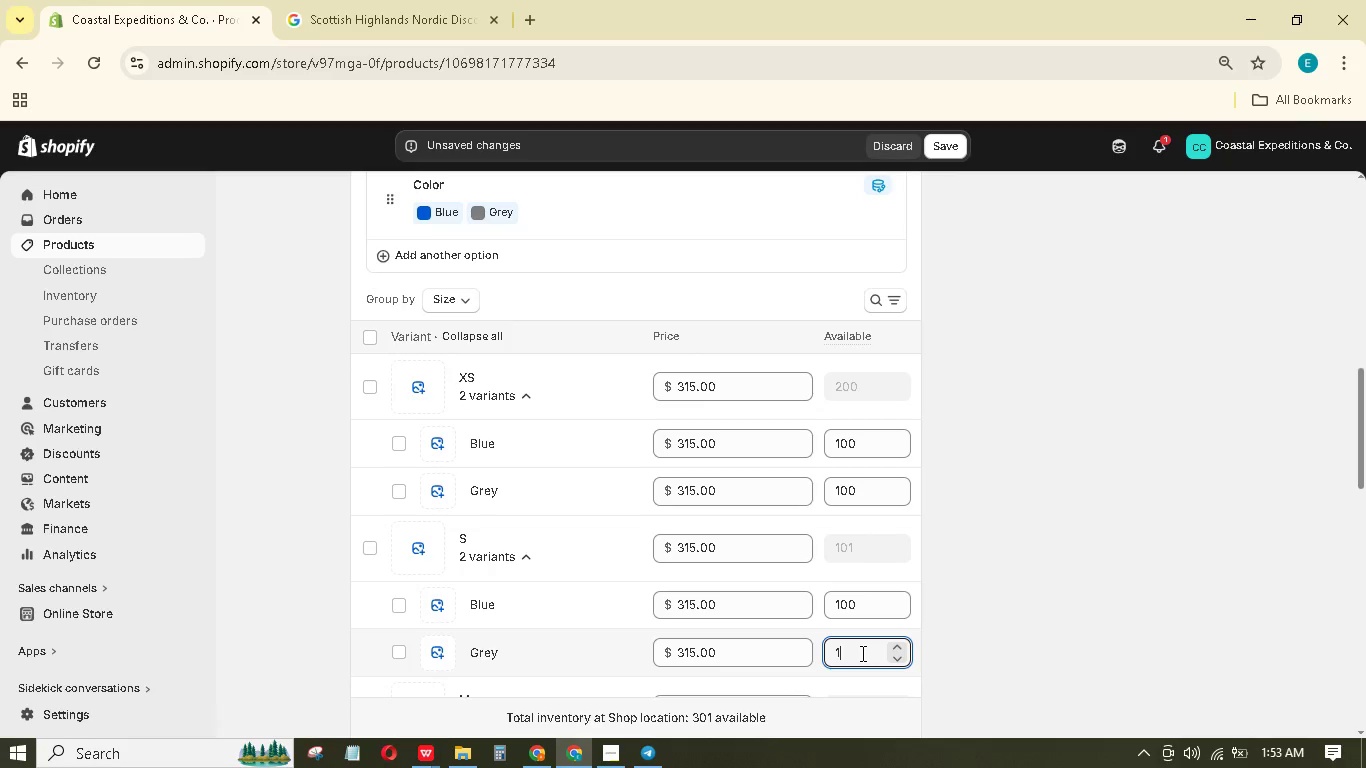 
key(Numpad0)
 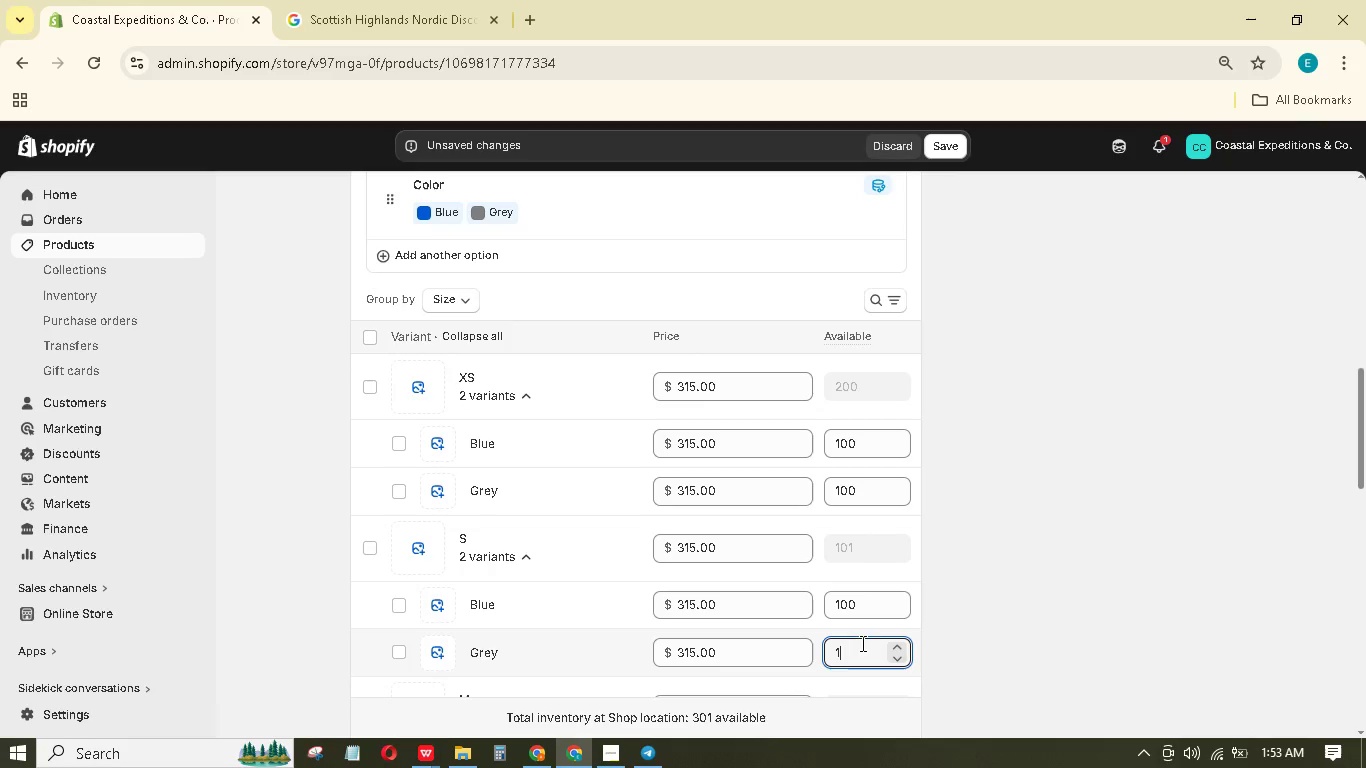 
key(Numpad0)
 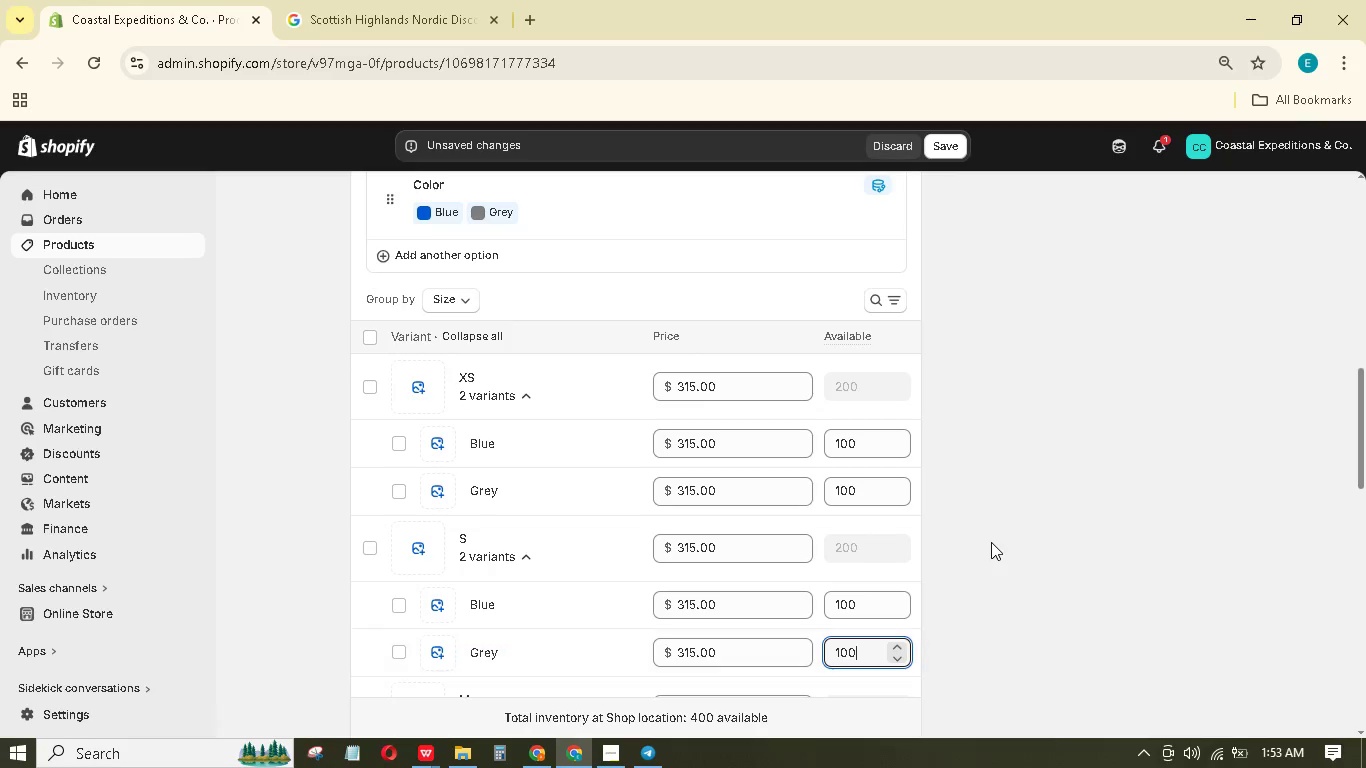 
scroll: coordinate [991, 542], scroll_direction: down, amount: 4.0
 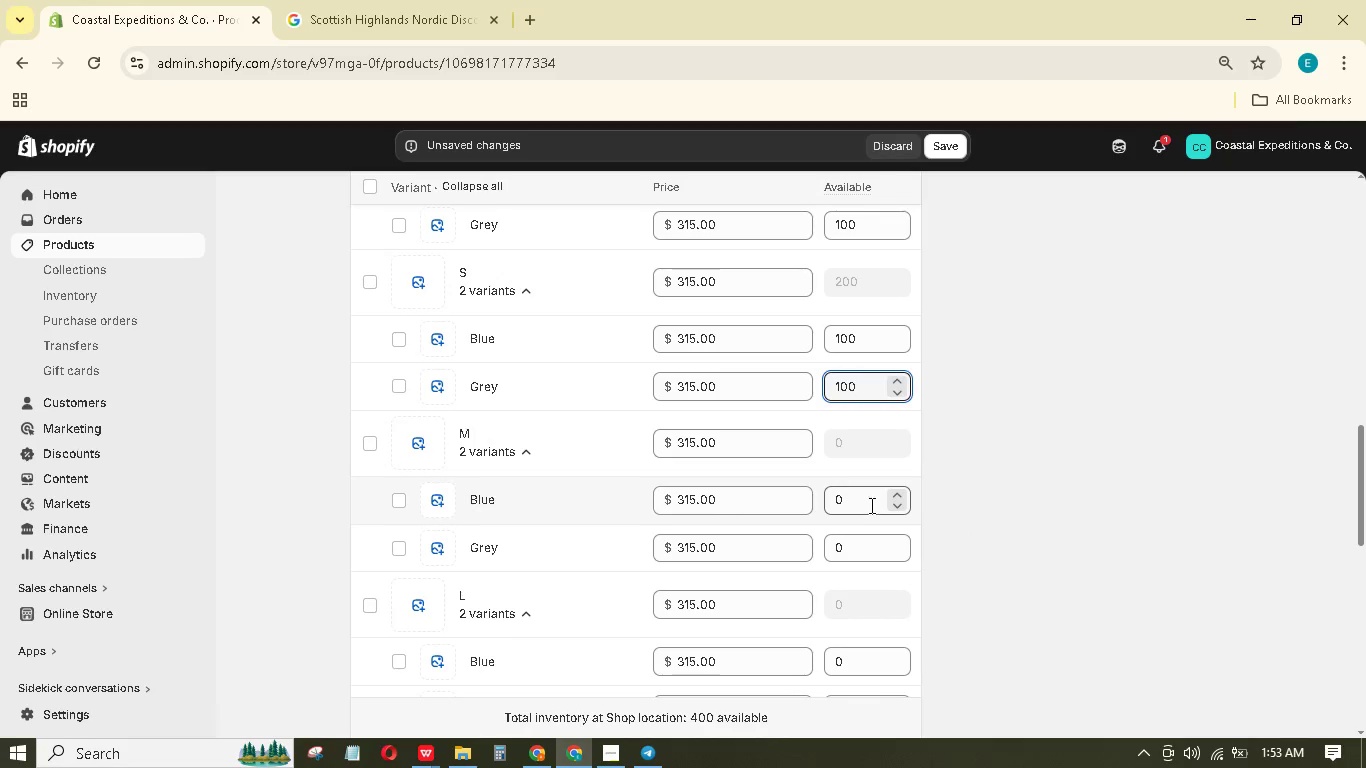 
left_click([870, 505])
 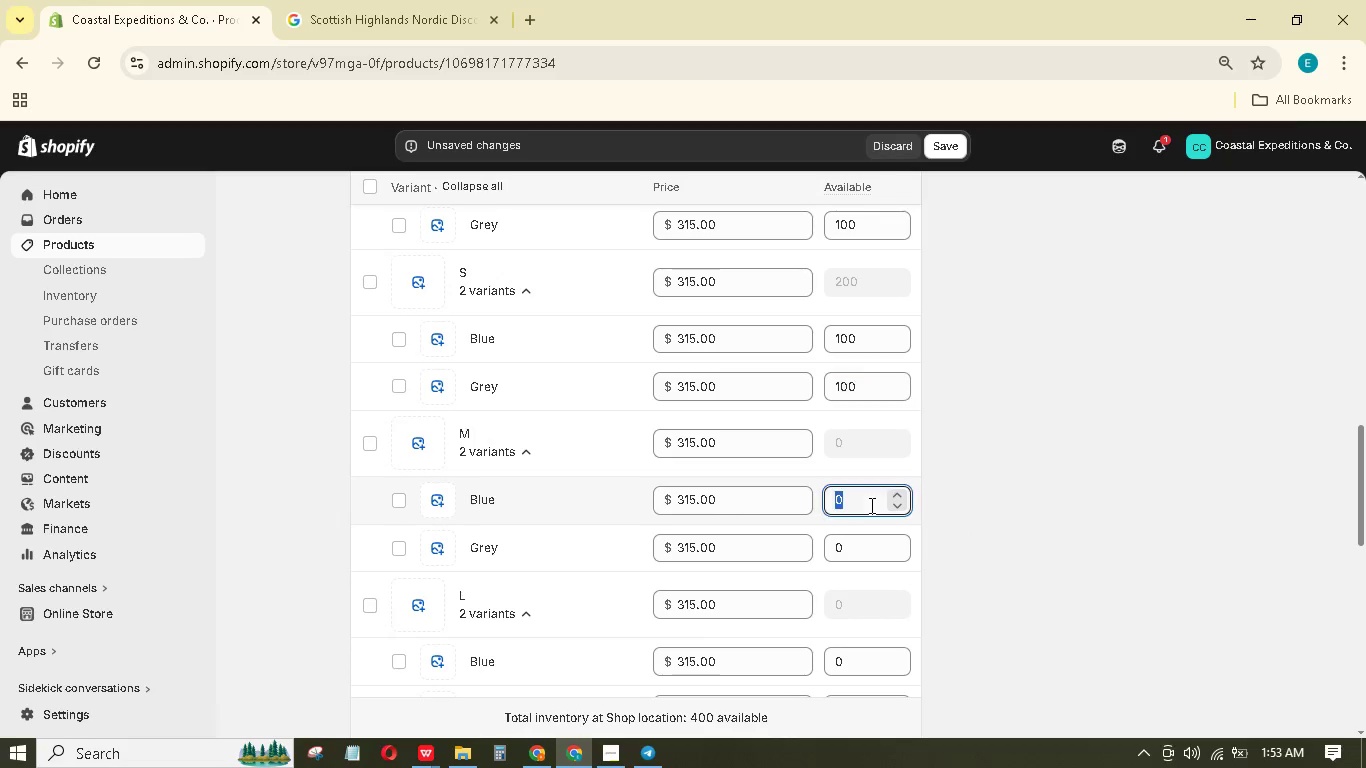 
key(Numpad1)
 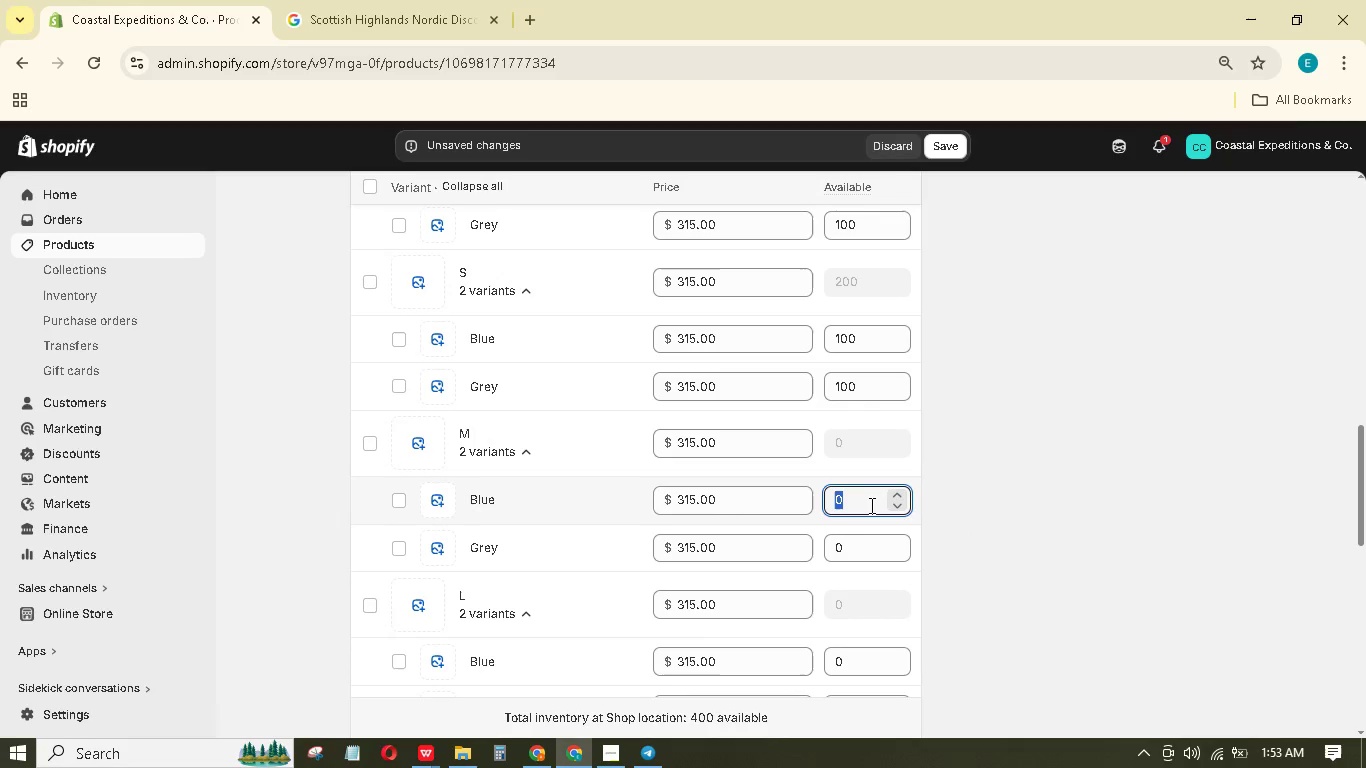 
key(Numpad0)
 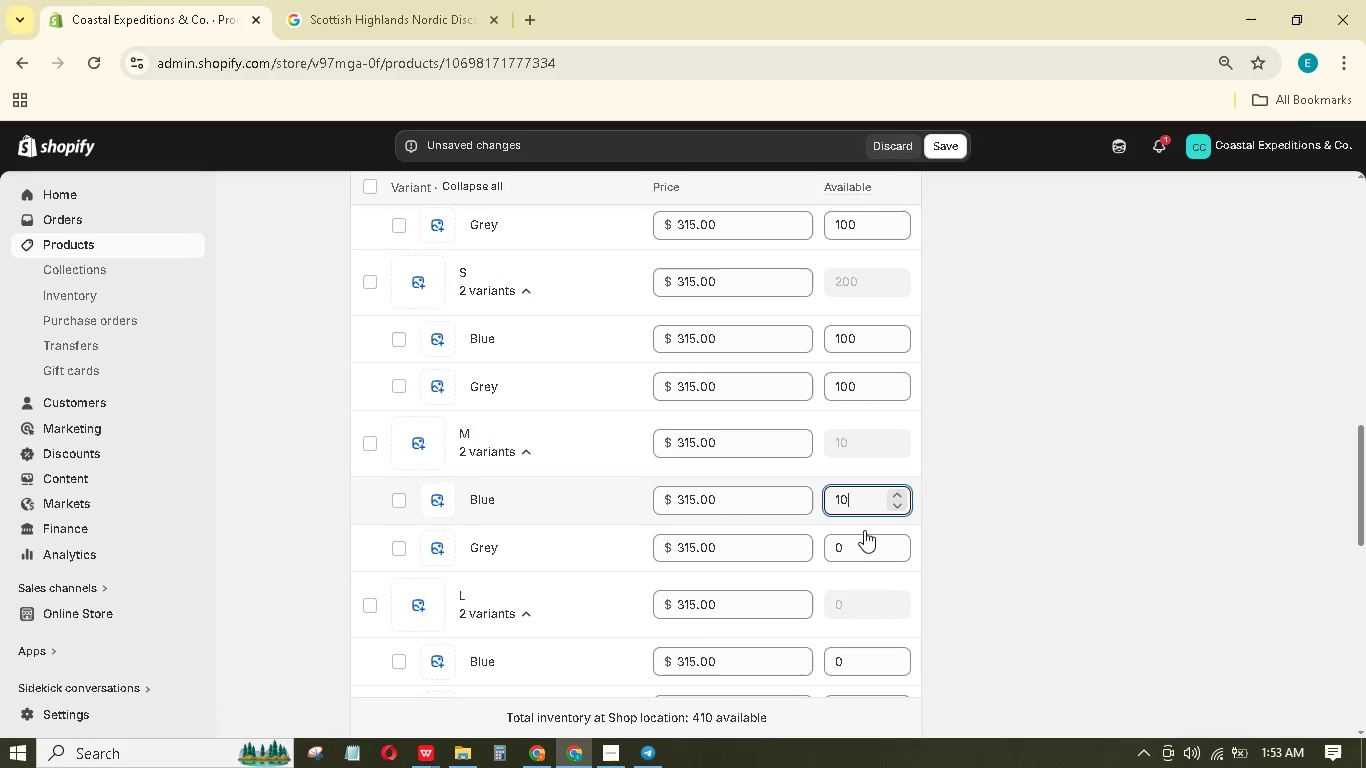 
key(Numpad0)
 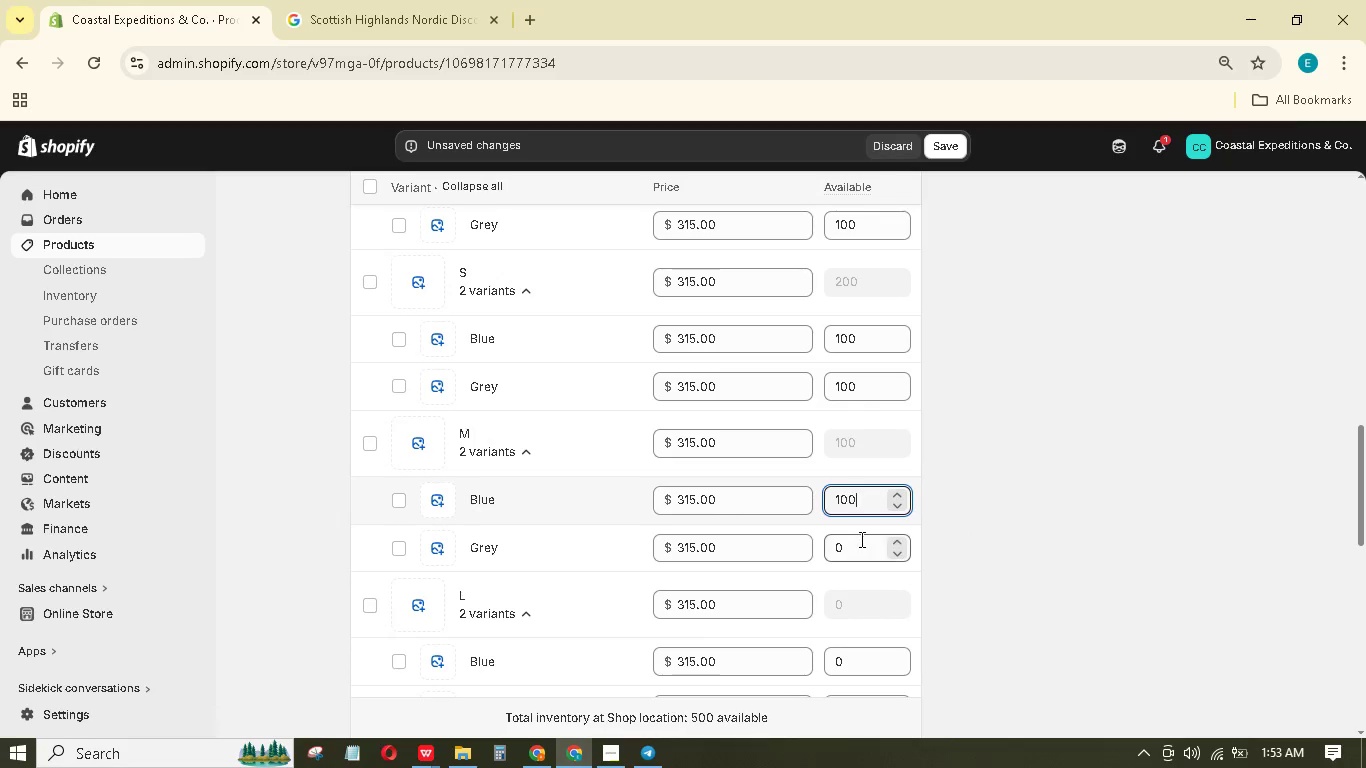 
left_click([860, 539])
 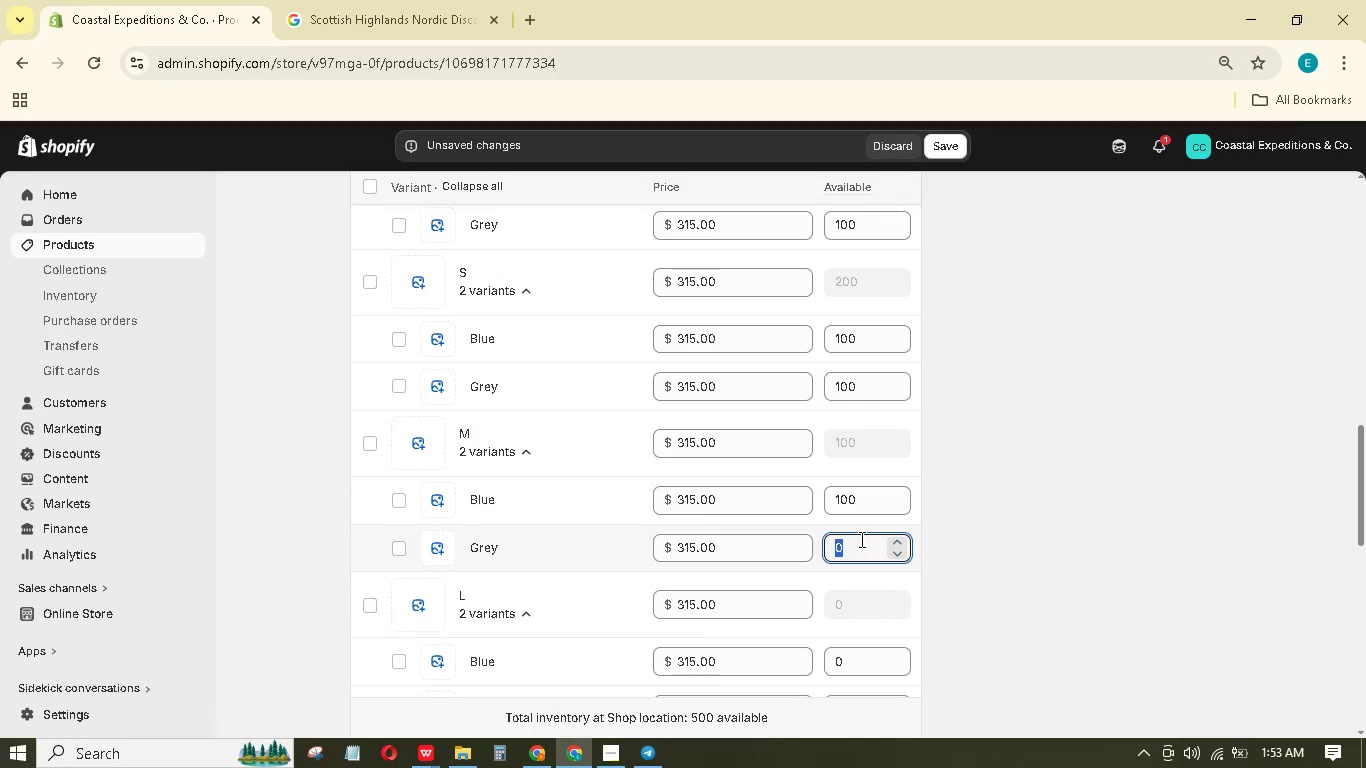 
key(Numpad1)
 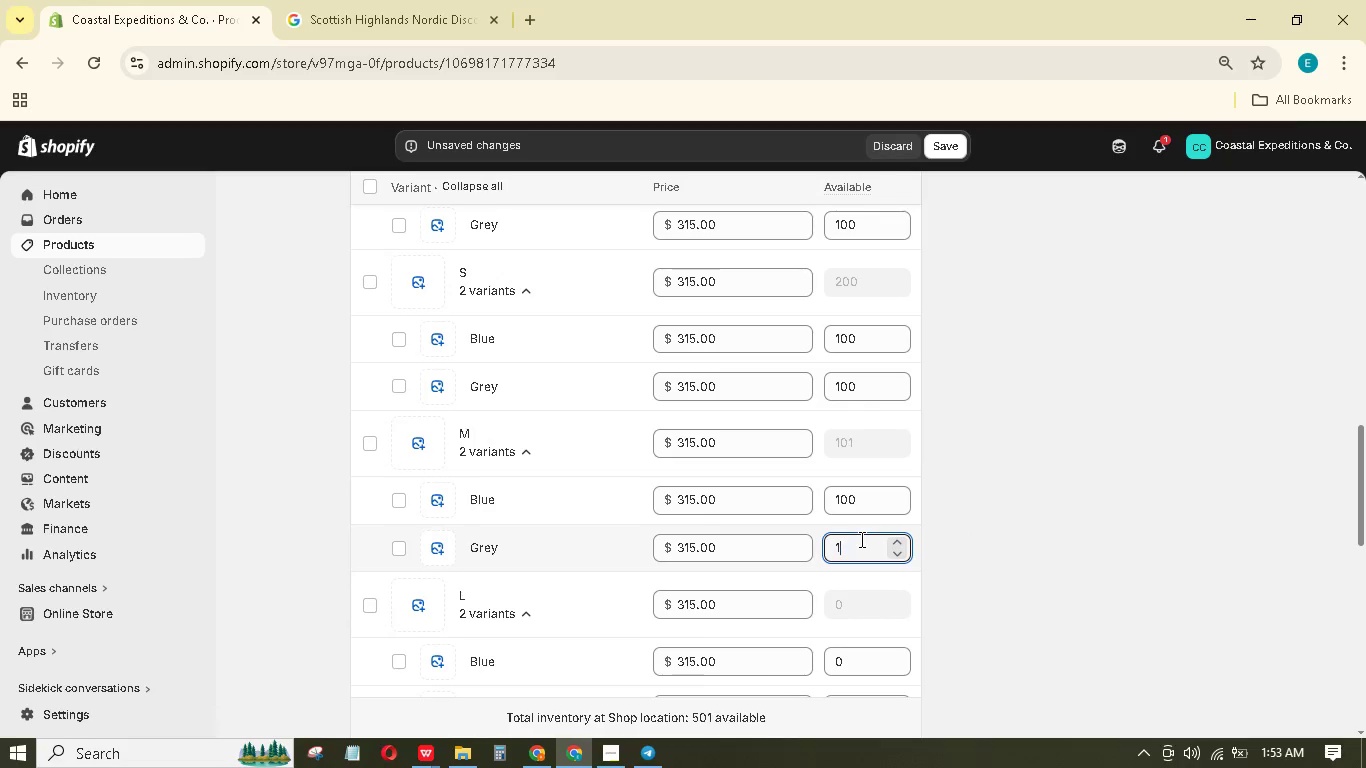 
key(Numpad0)
 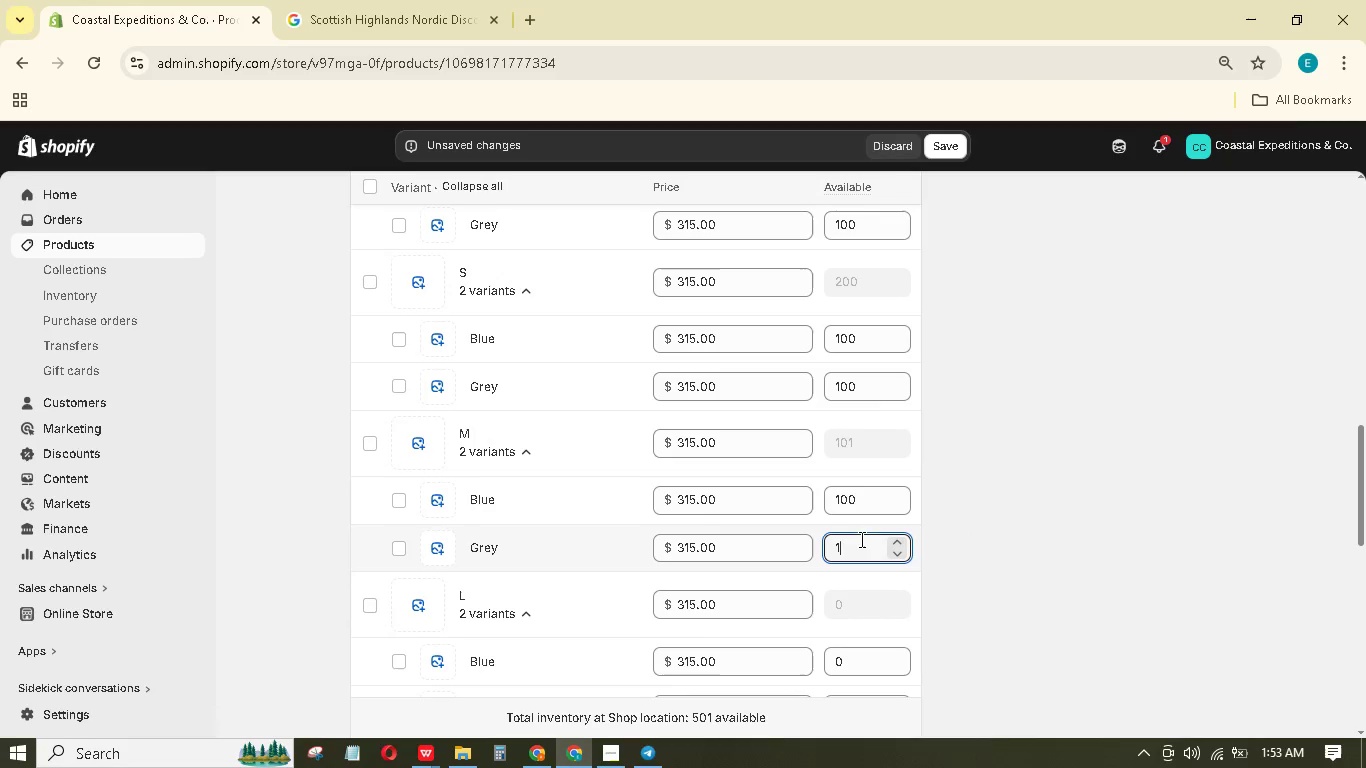 
key(Numpad0)
 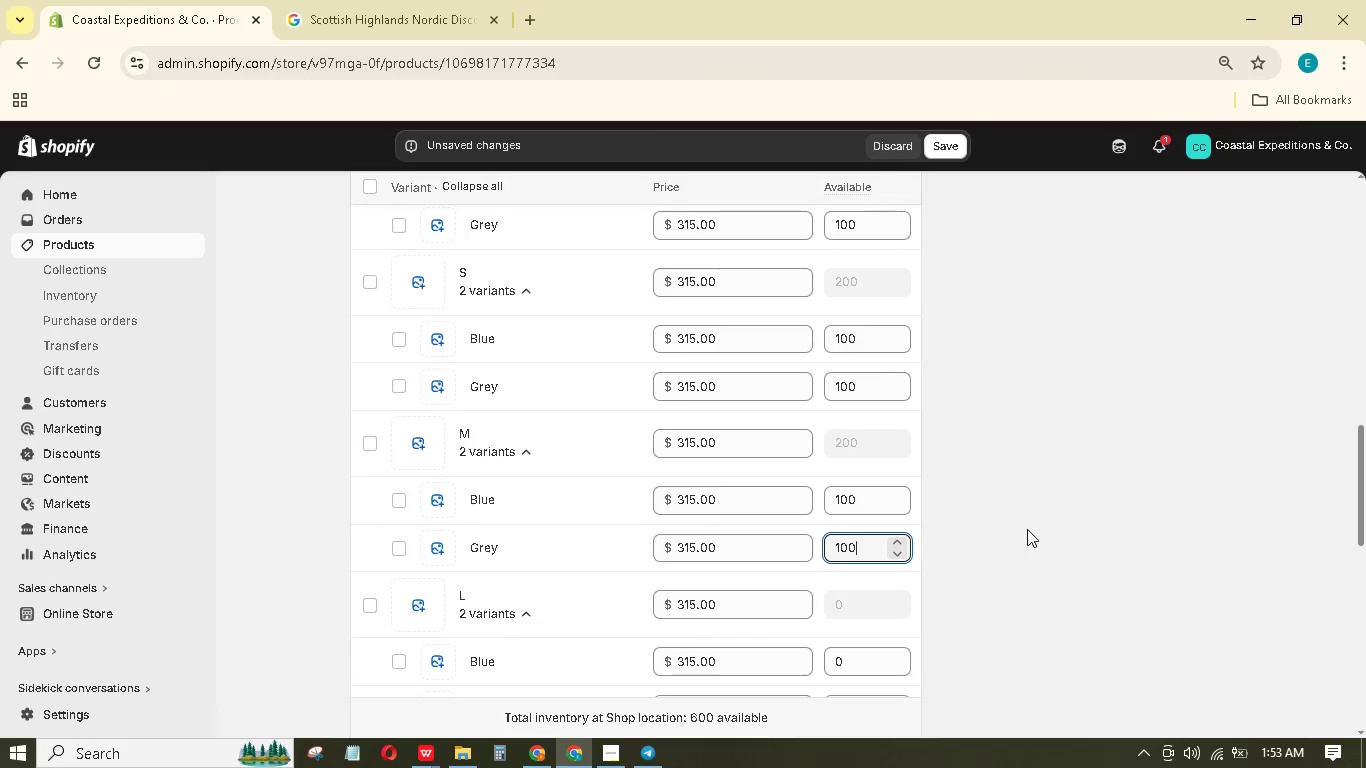 
scroll: coordinate [1027, 529], scroll_direction: down, amount: 4.0
 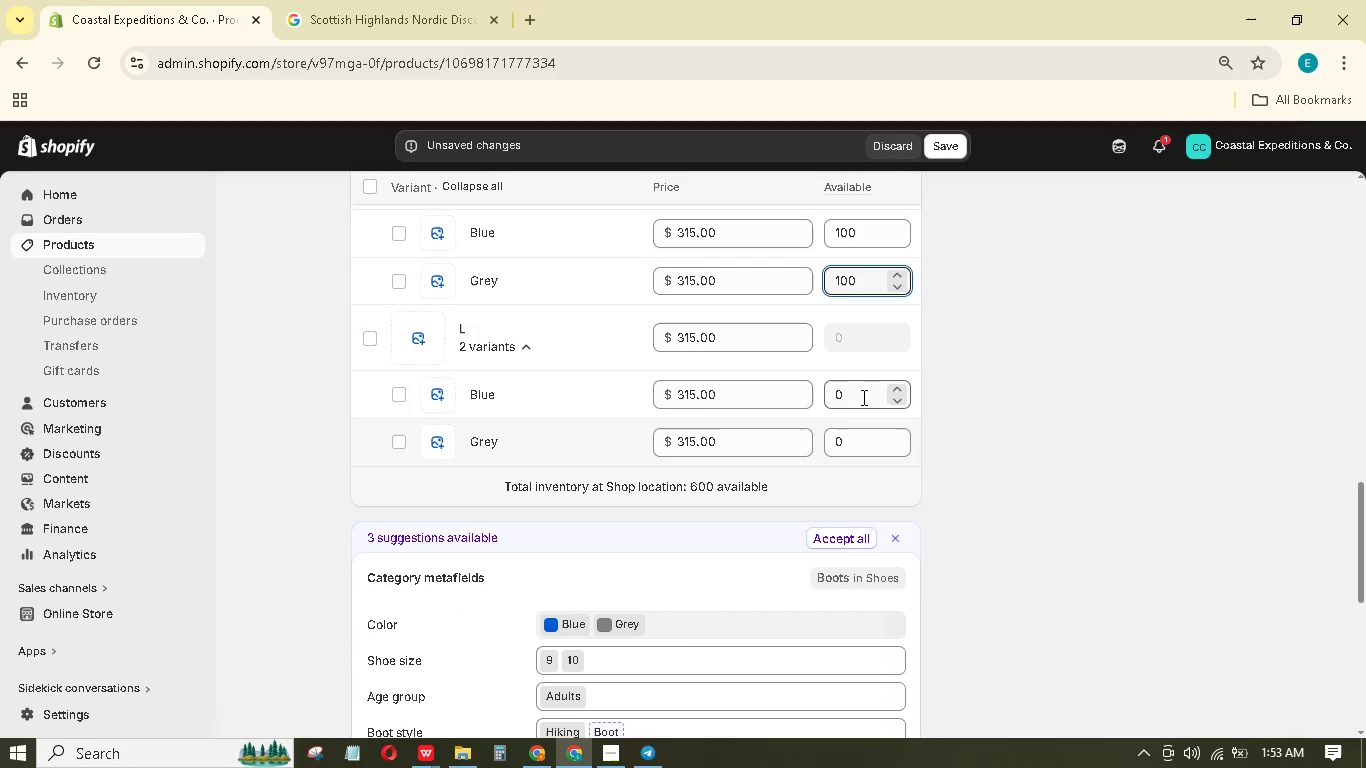 
left_click([862, 397])
 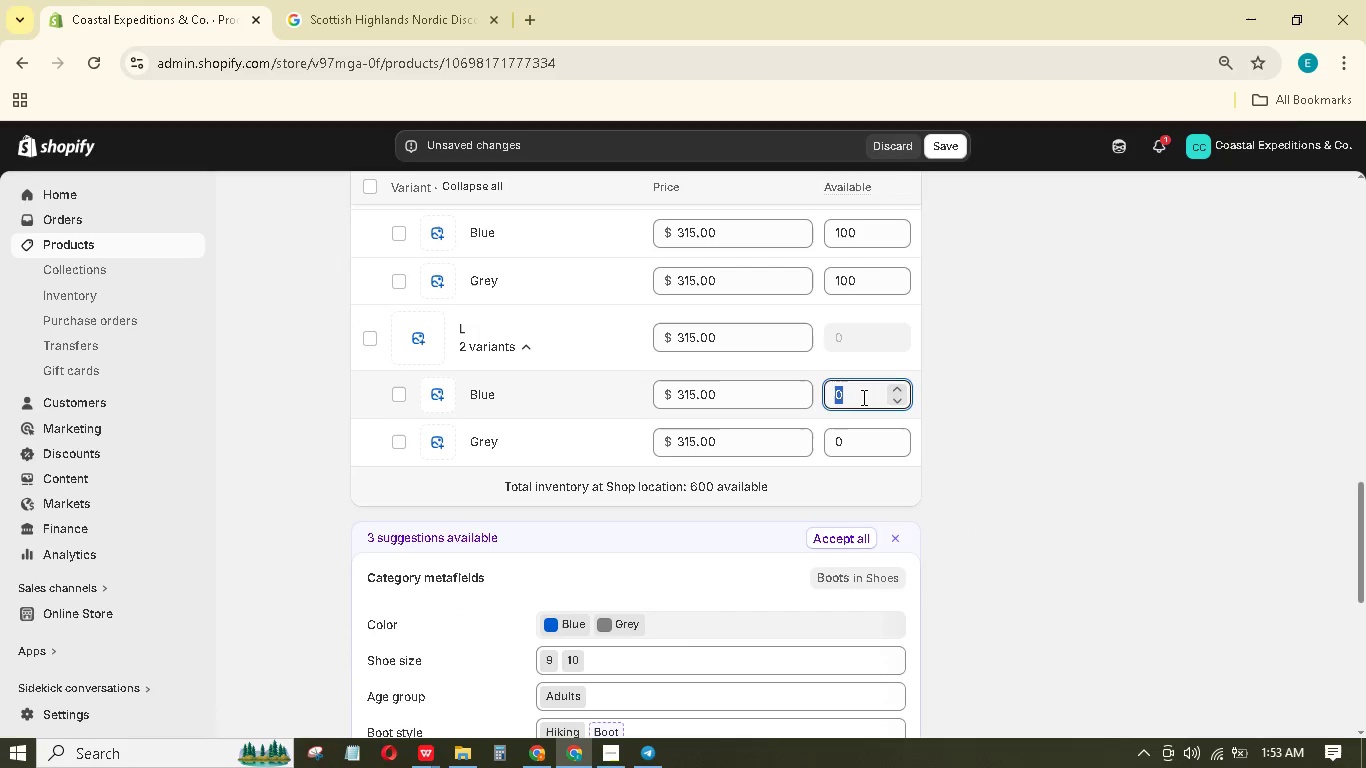 
key(Numpad1)
 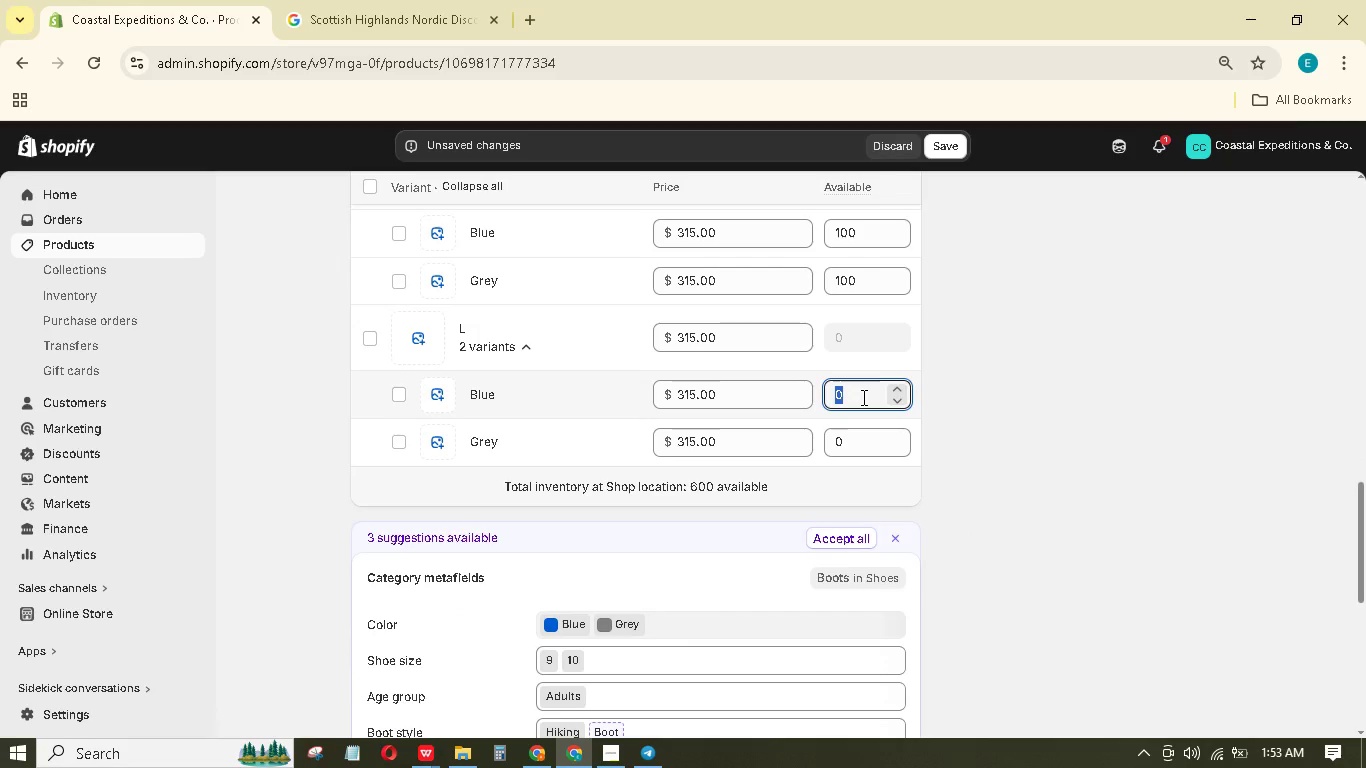 
key(Numpad0)
 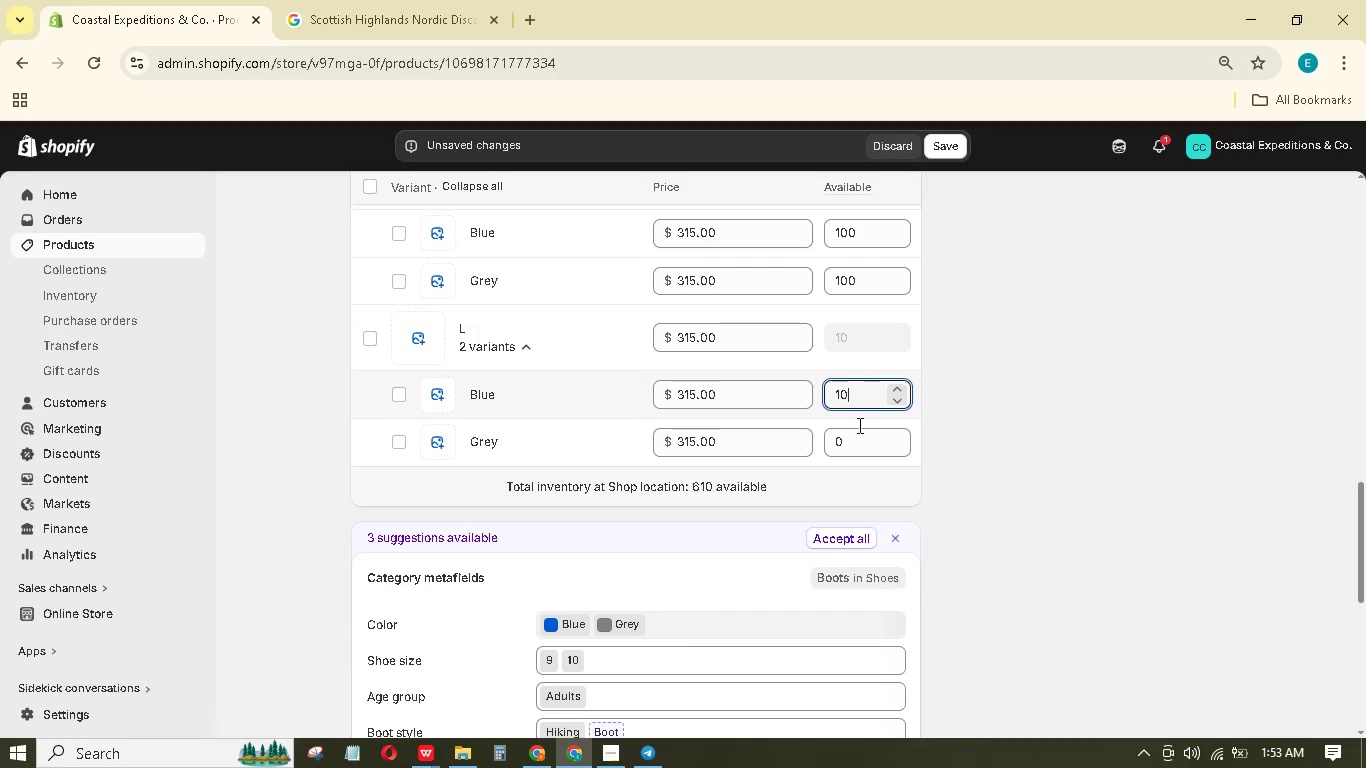 
key(Numpad0)
 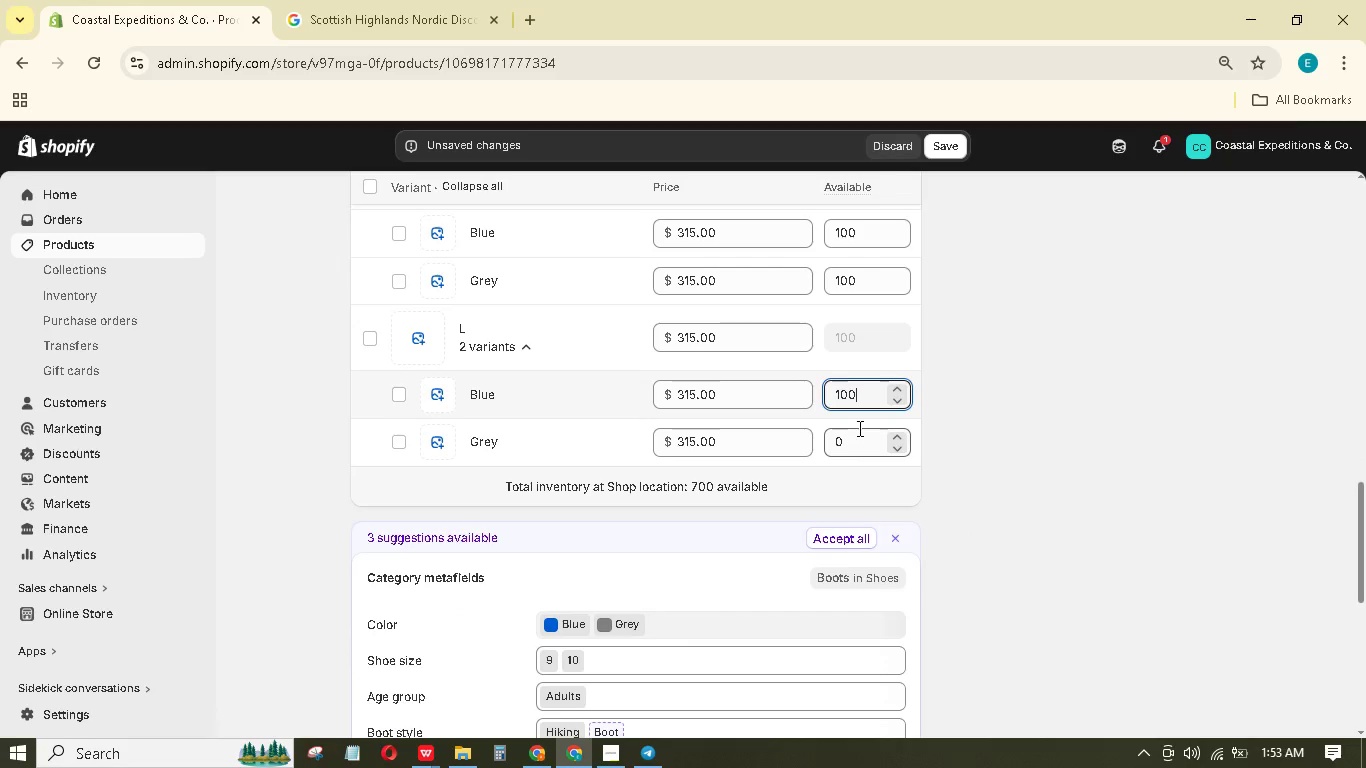 
left_click([858, 430])
 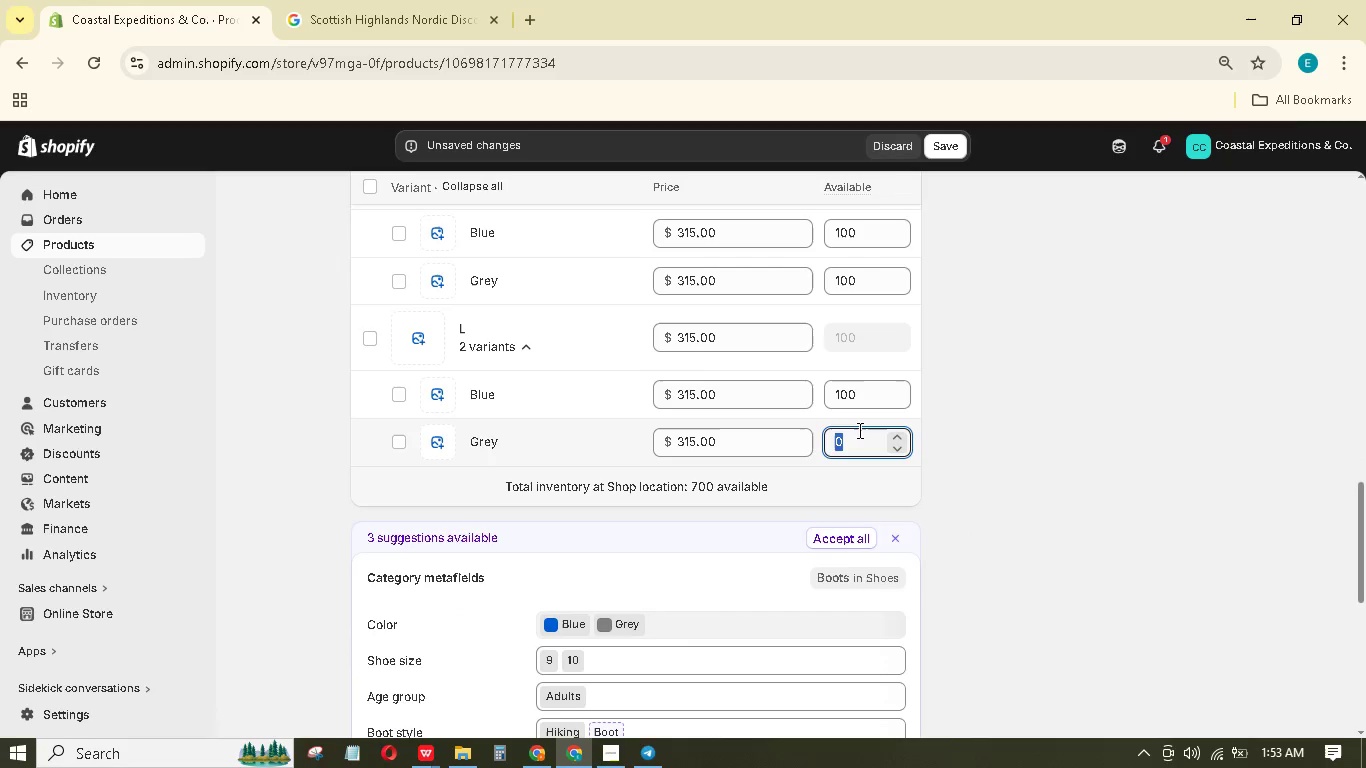 
key(Numpad1)
 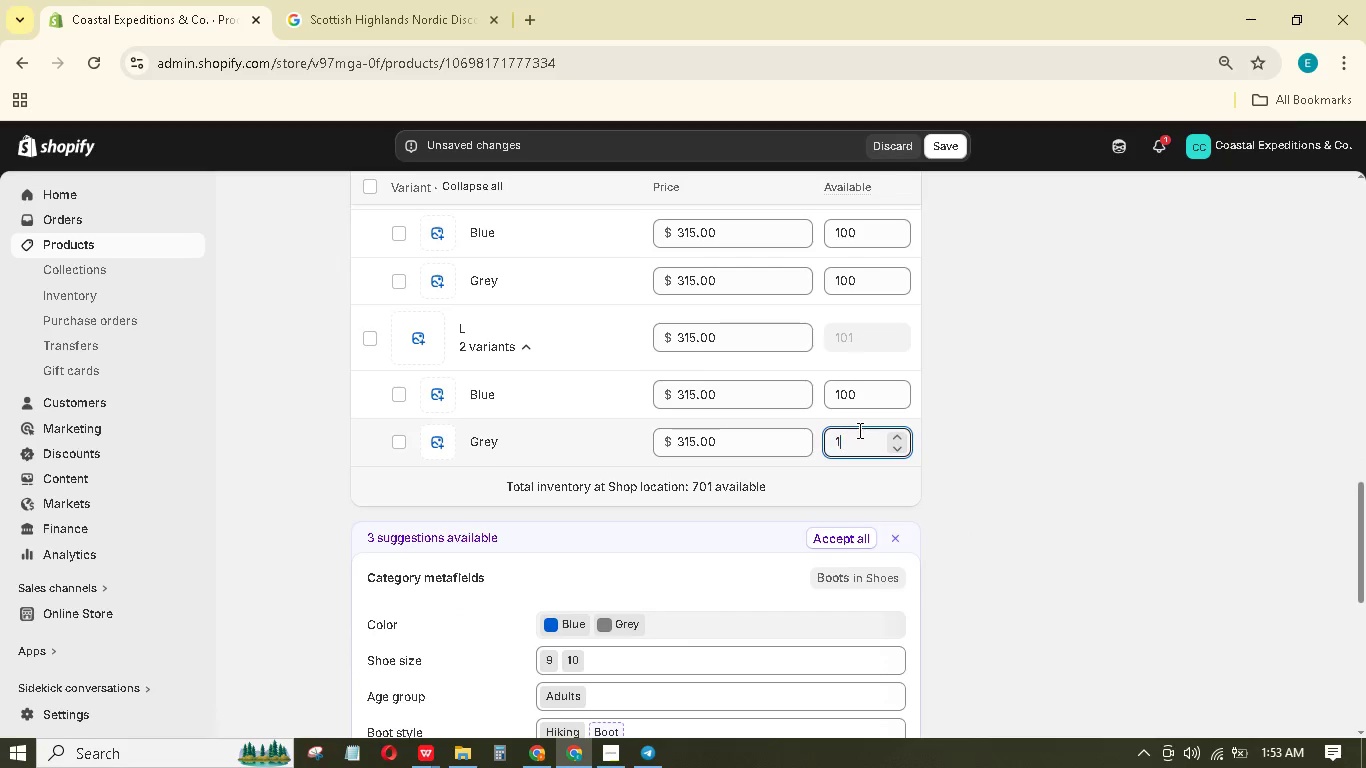 
key(Numpad0)
 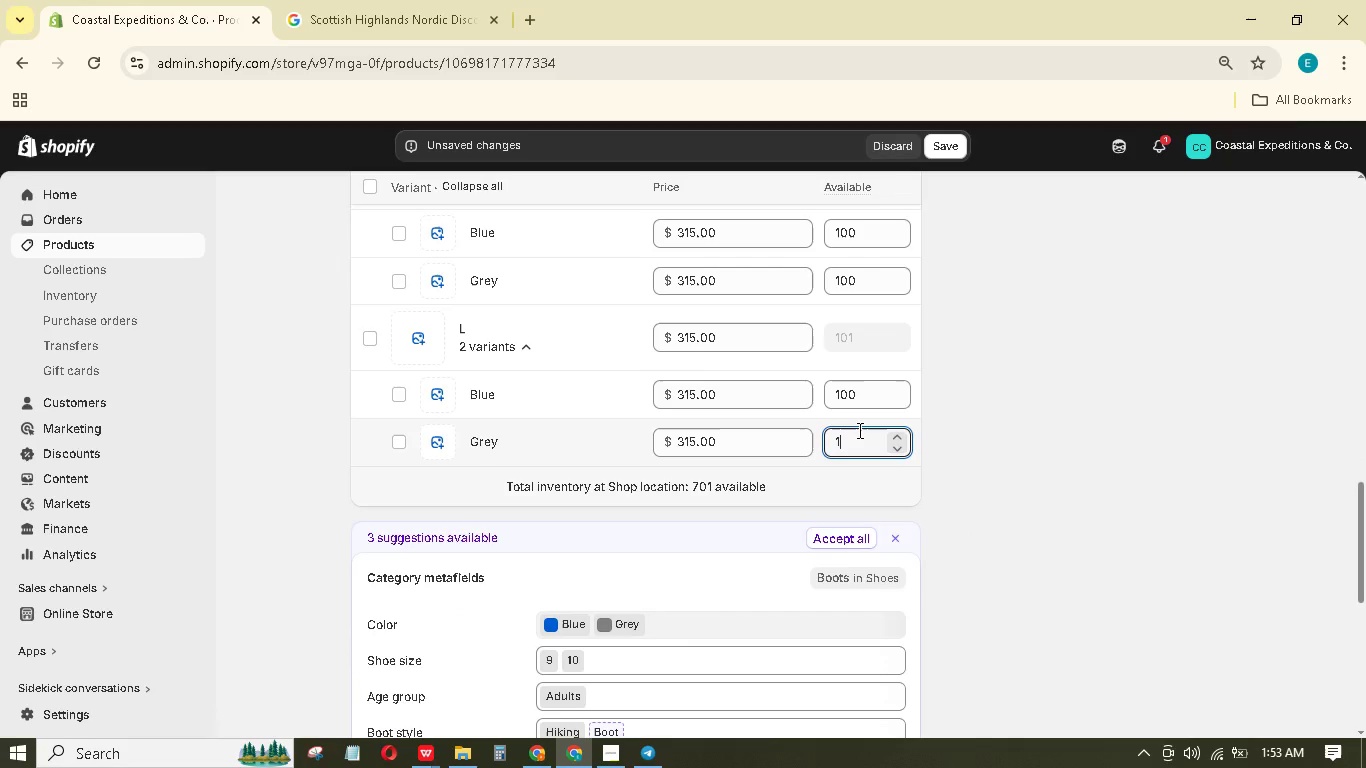 
key(Numpad0)
 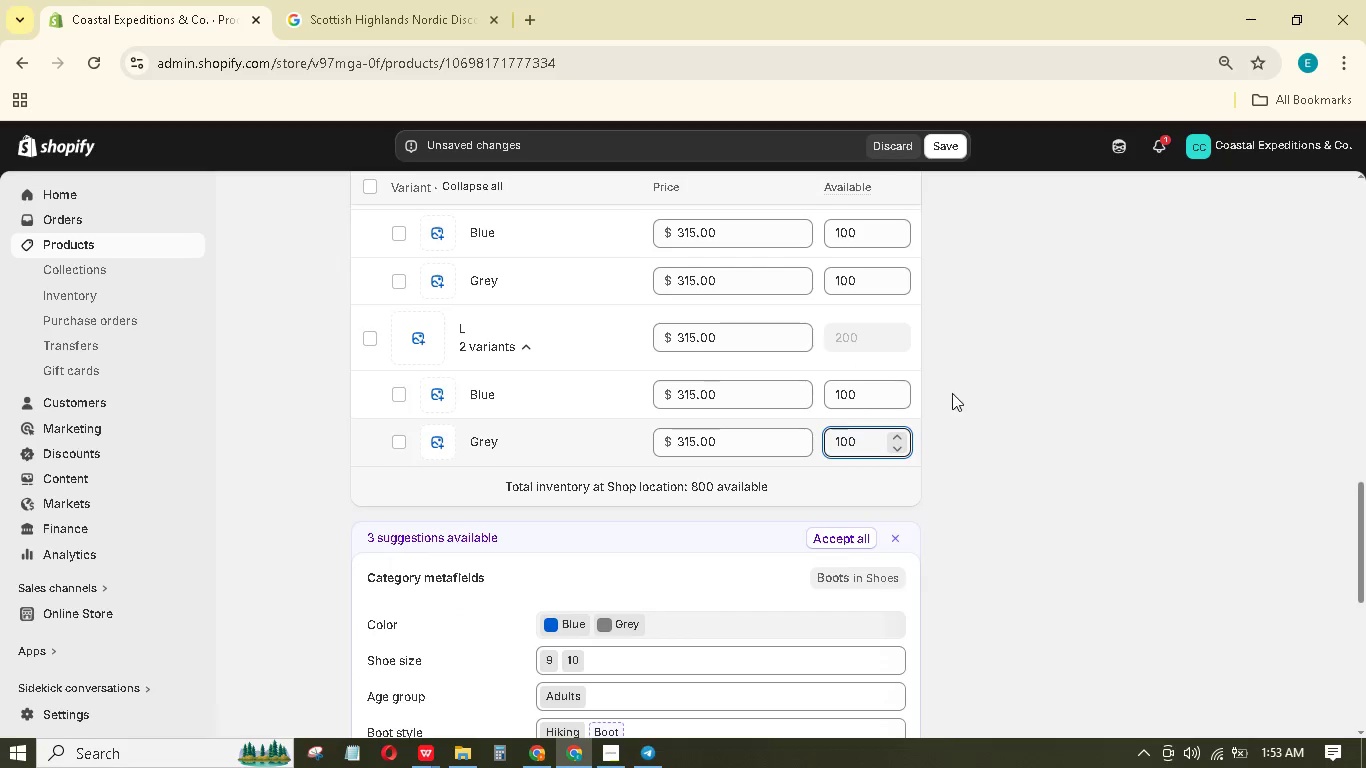 
left_click([960, 384])
 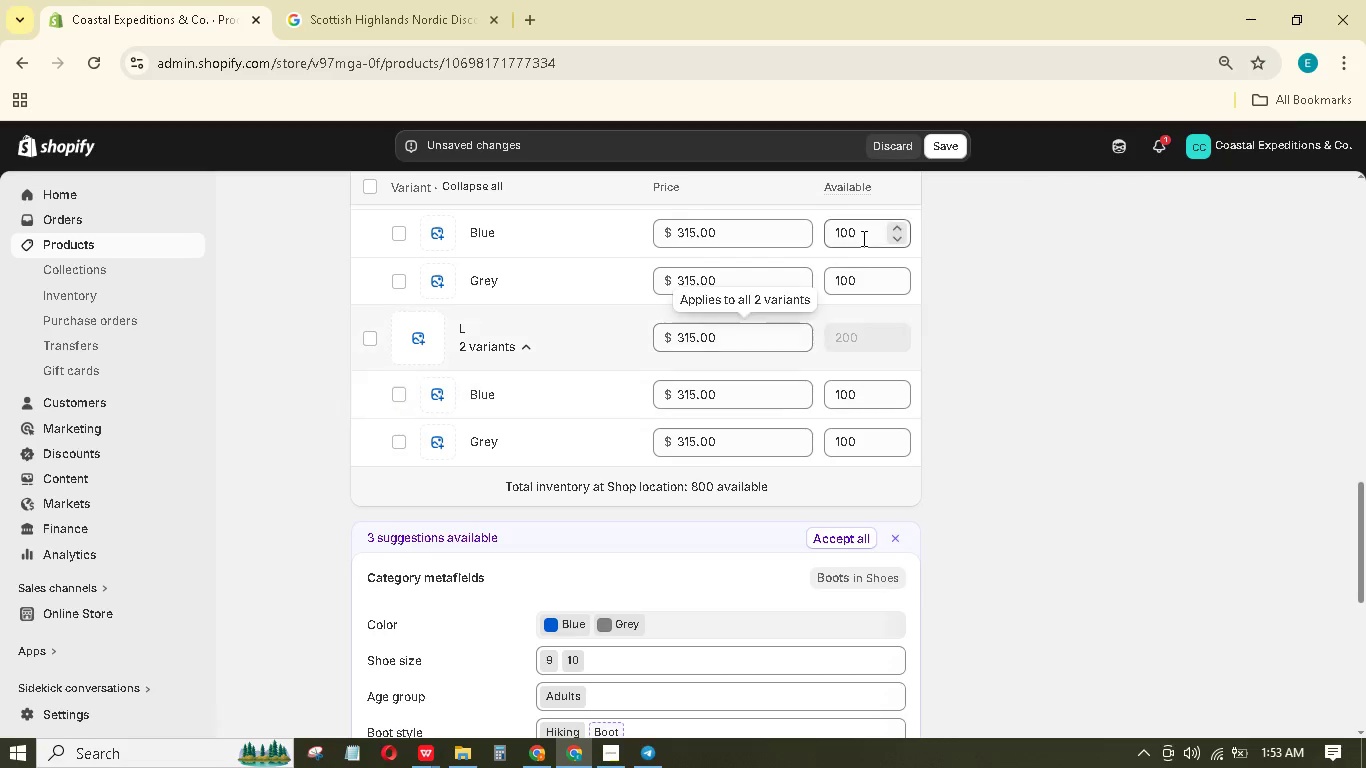 
scroll: coordinate [880, 279], scroll_direction: down, amount: 5.0
 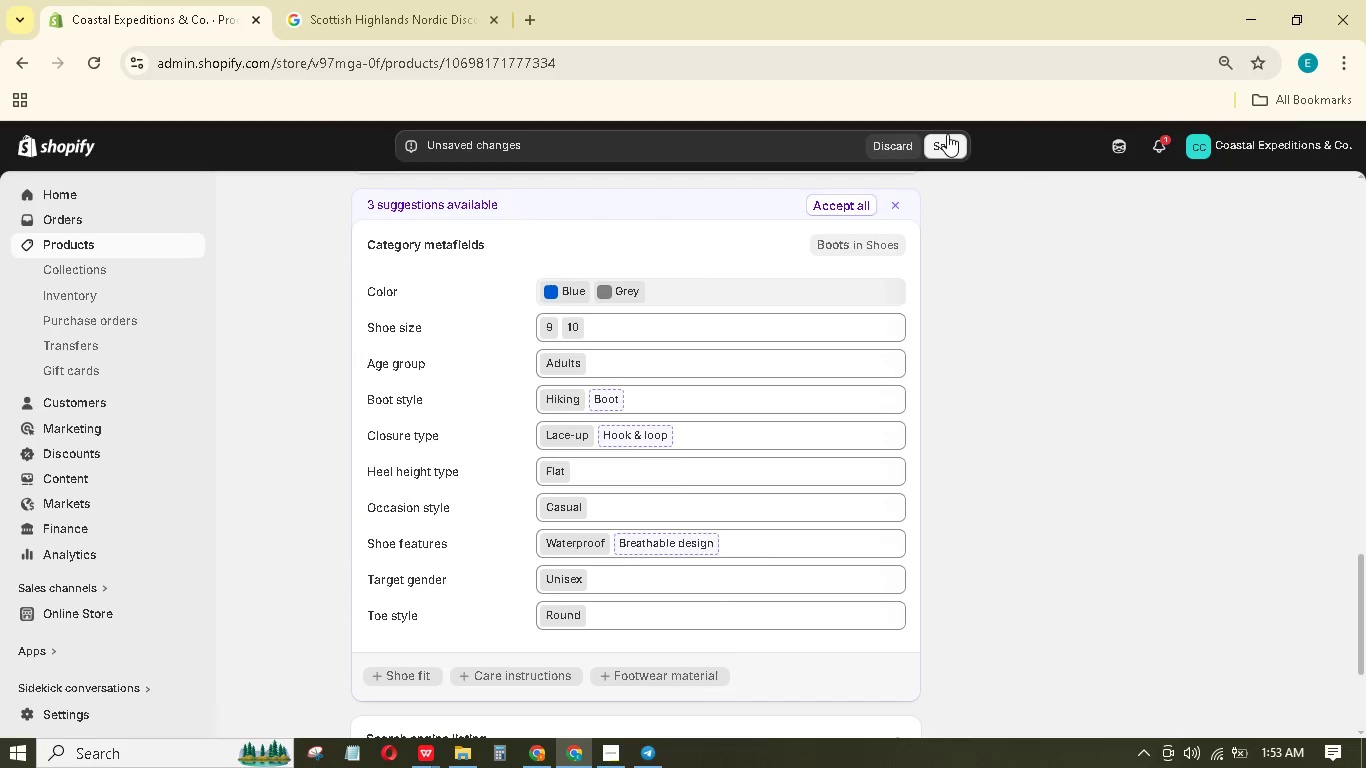 
left_click([948, 141])
 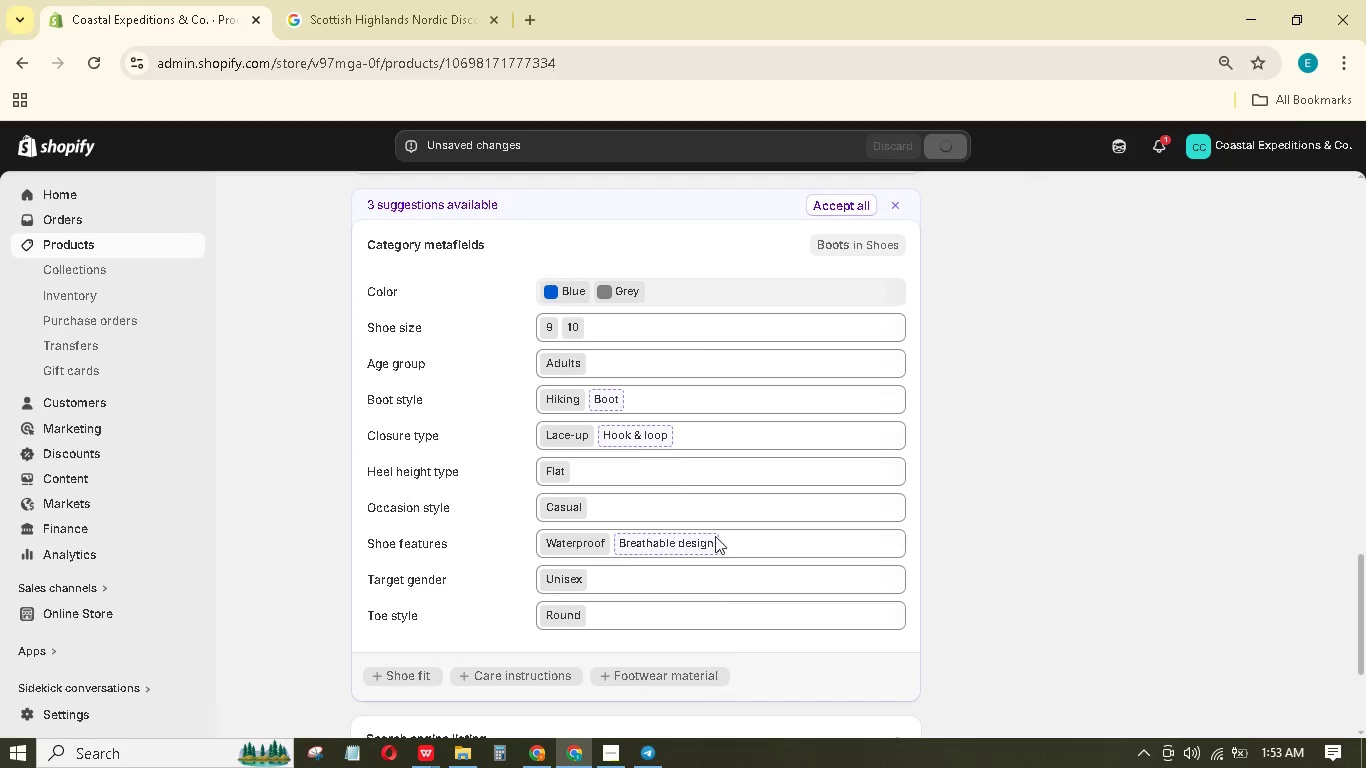 
left_click([610, 754])